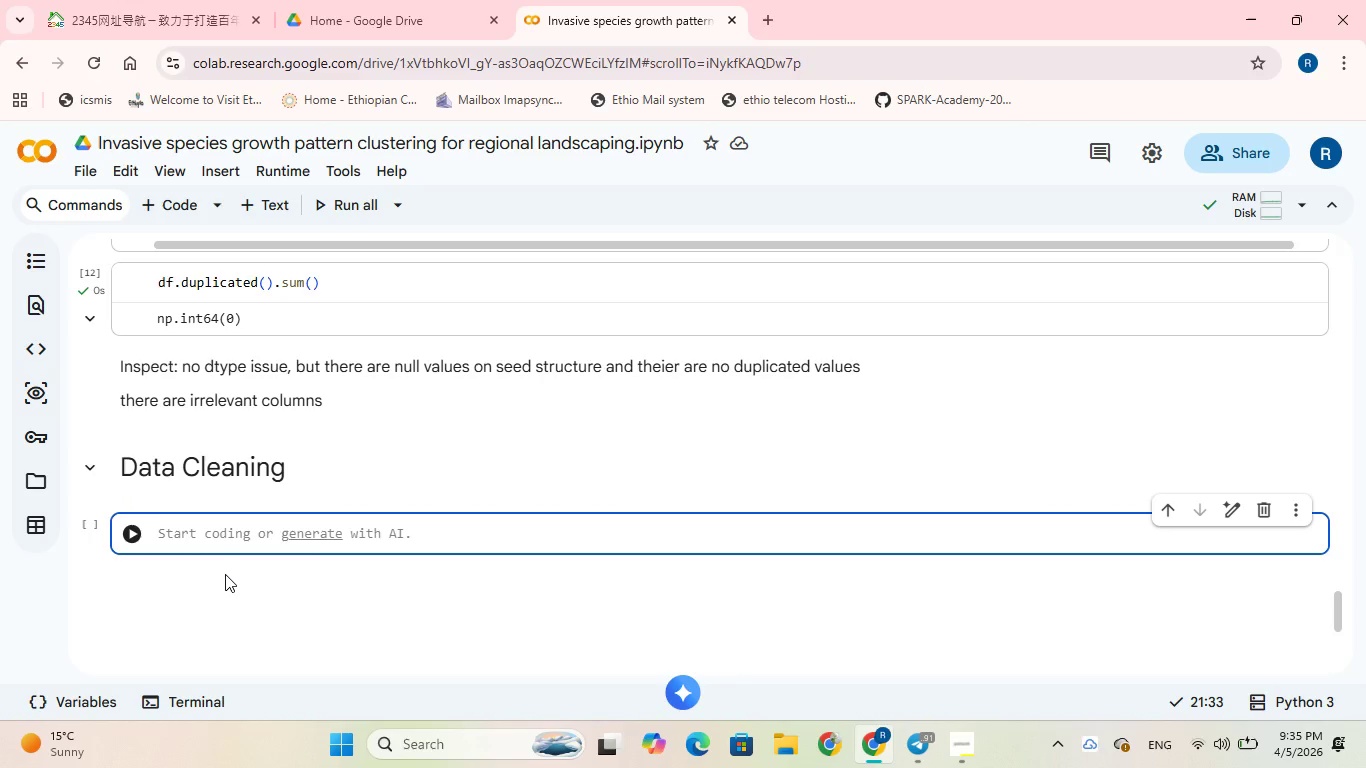 
type(#drop irrelec)
key(Backspace)
type(vant columns)
 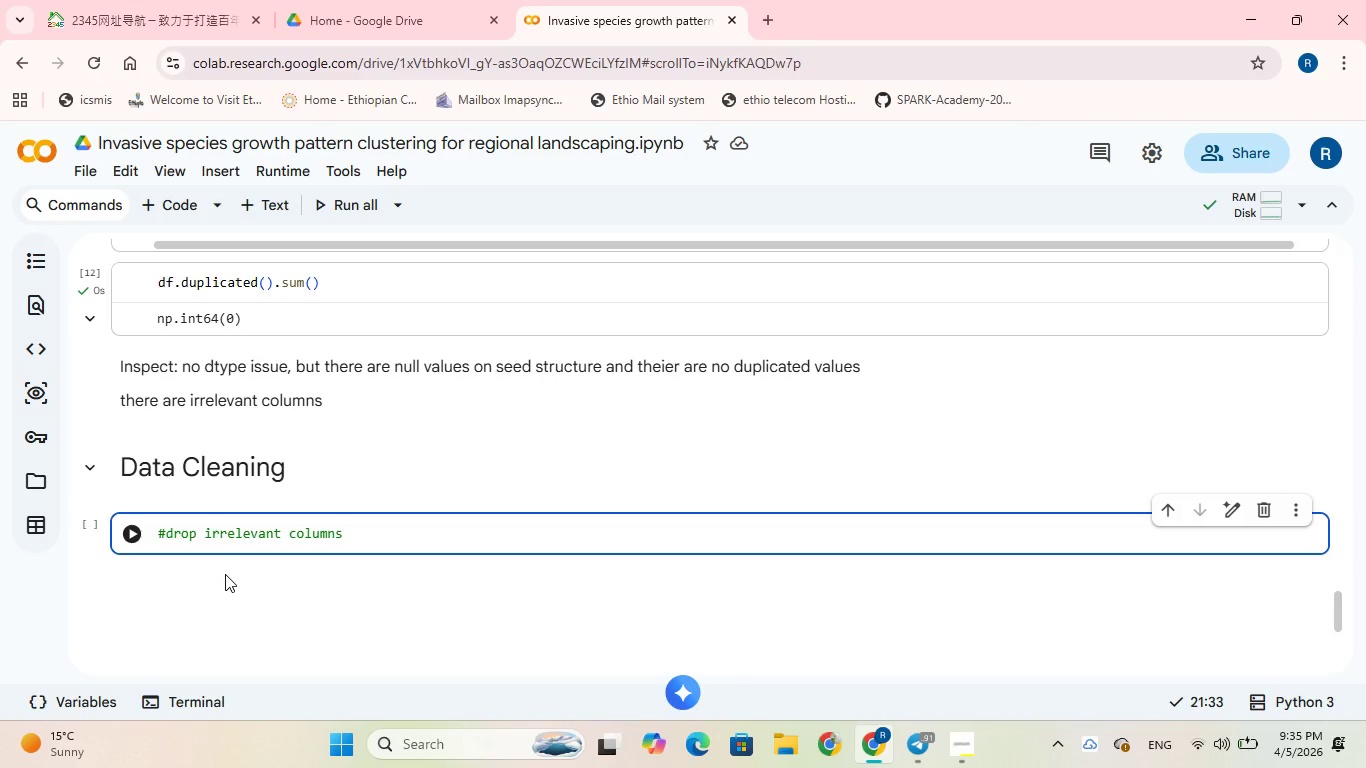 
key(Enter)
 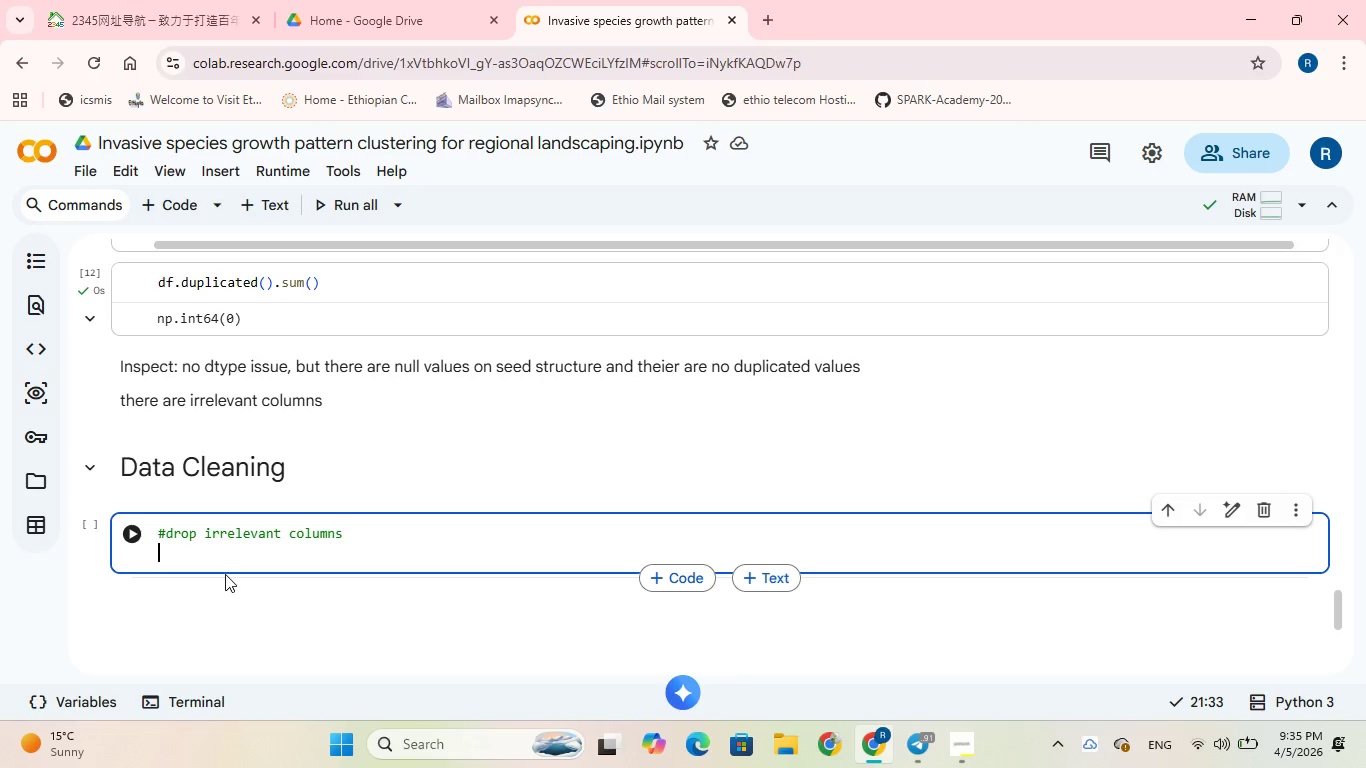 
wait(5.11)
 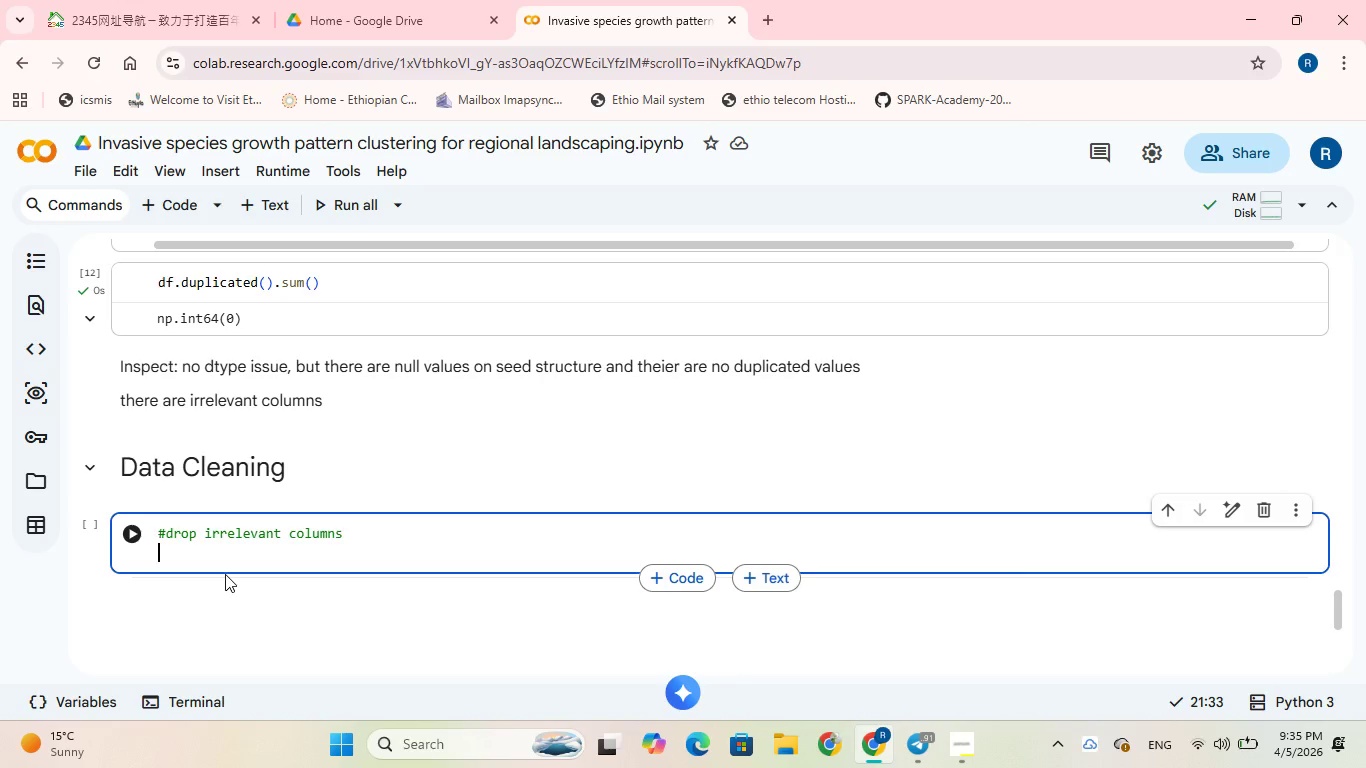 
type(cols_to_drop = )
 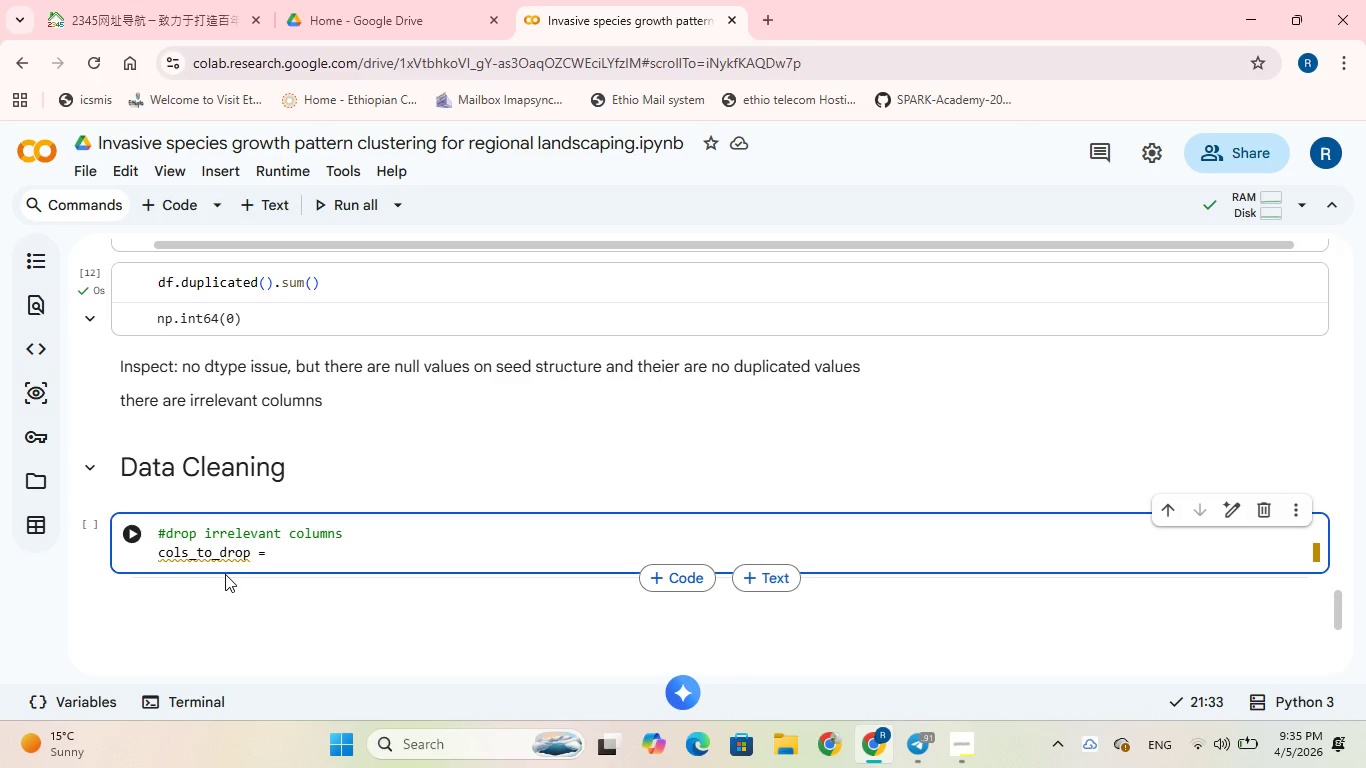 
key(BracketLeft)
 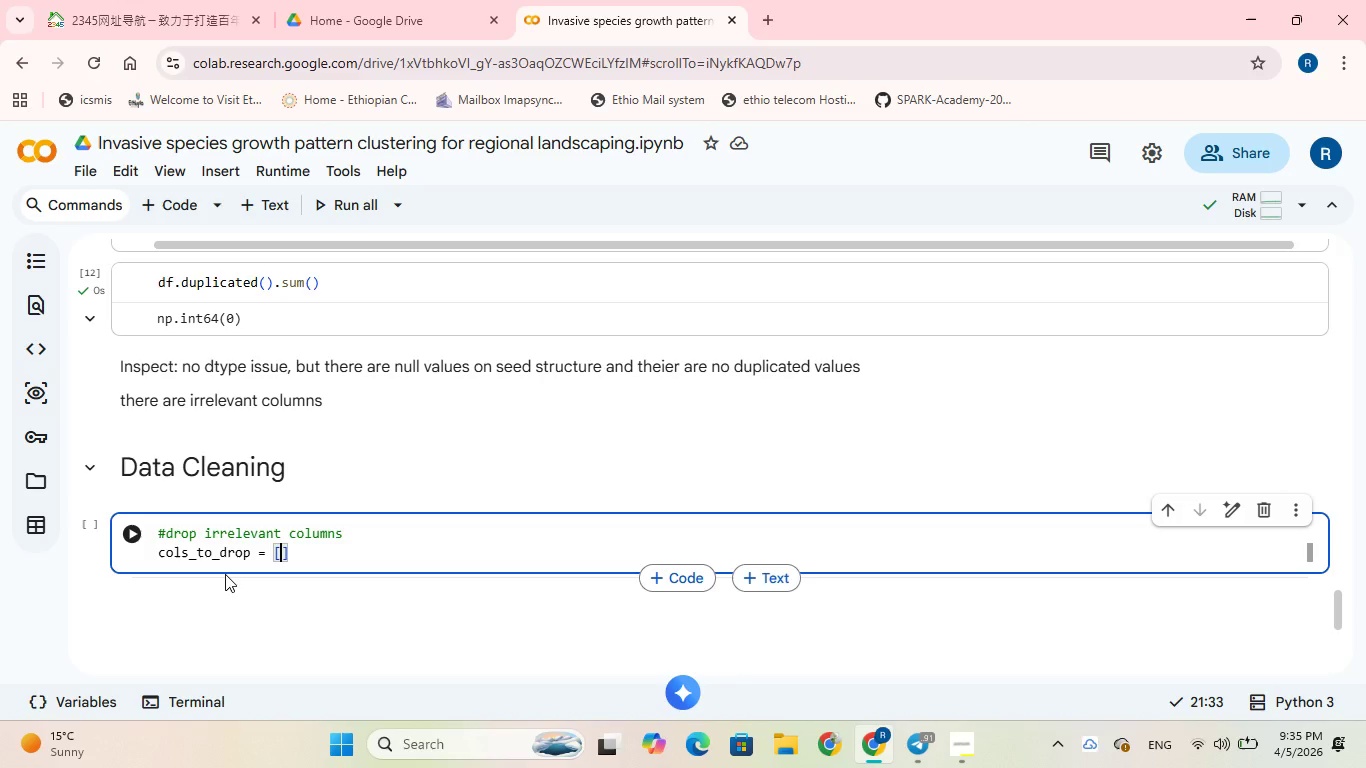 
type(TRY_ID)
 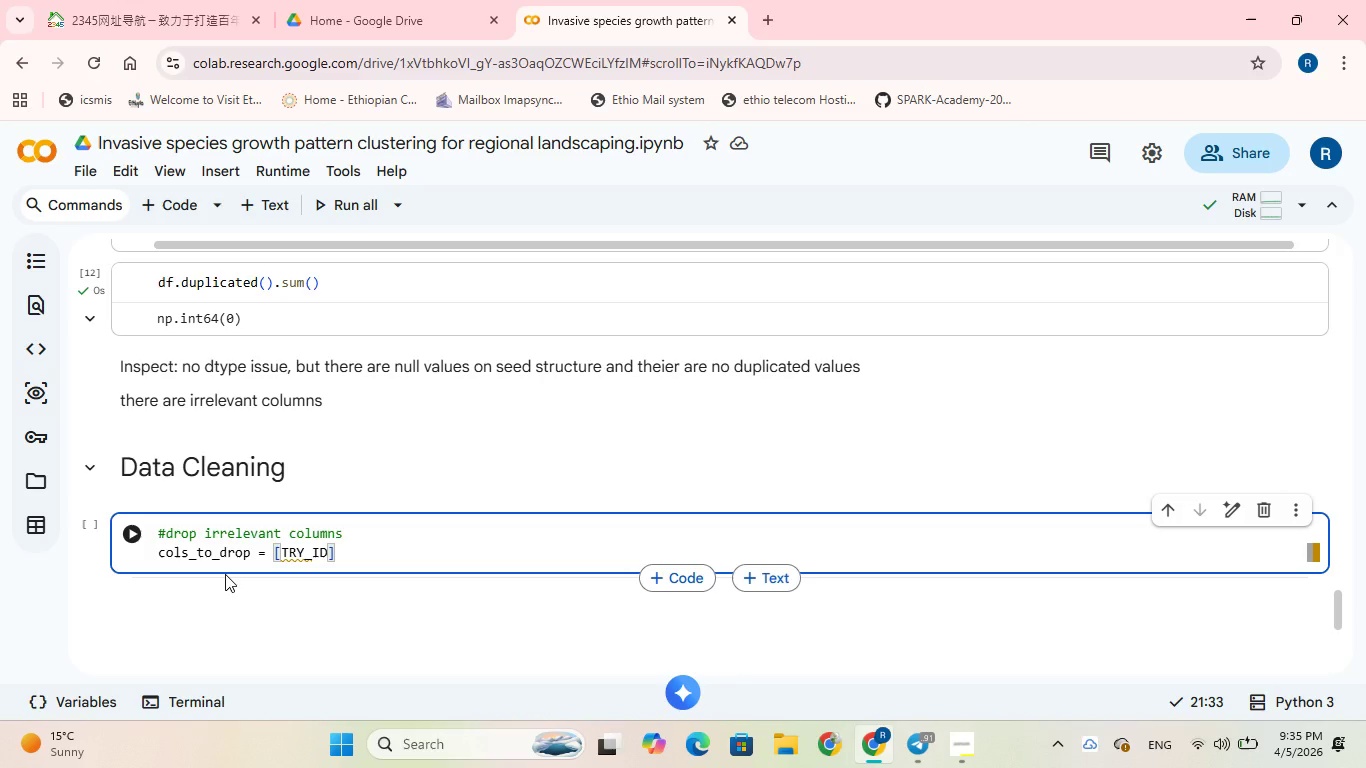 
key(ArrowLeft)
 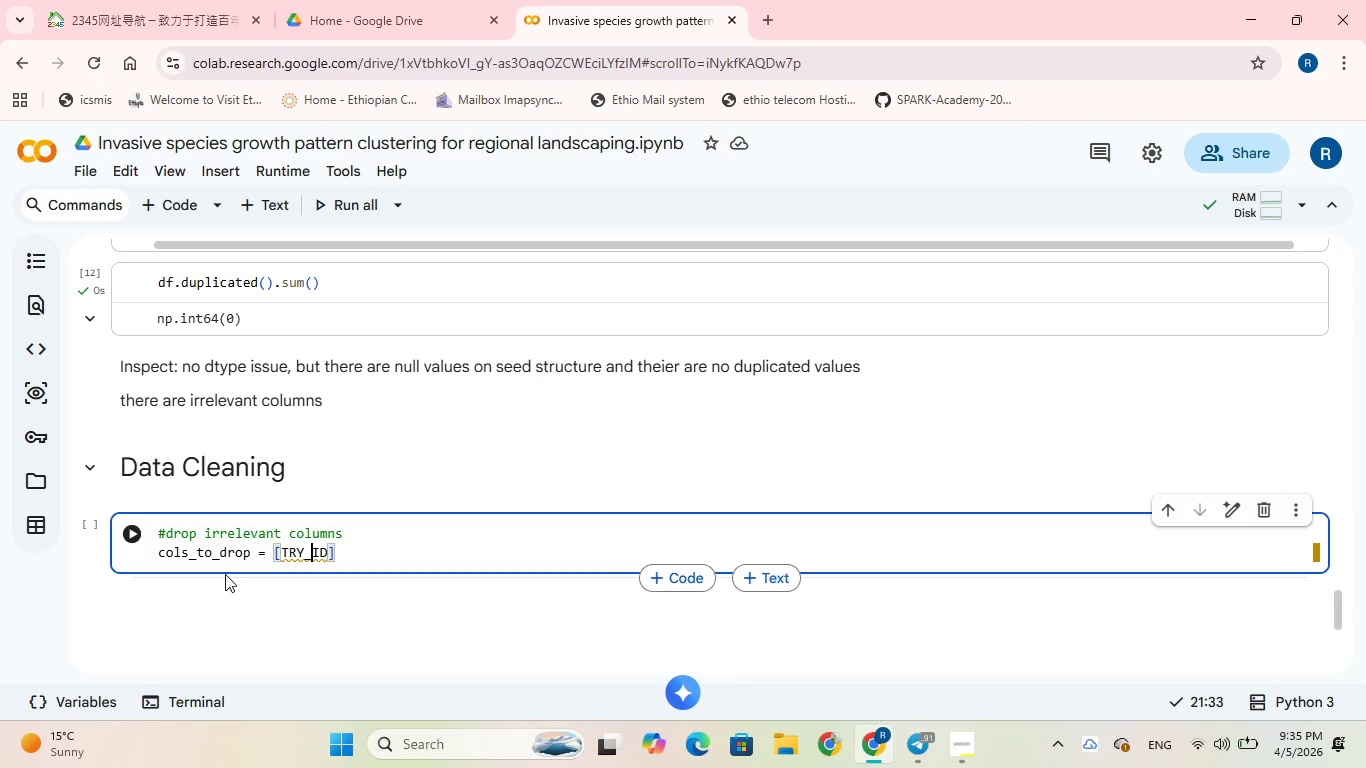 
key(ArrowLeft)
 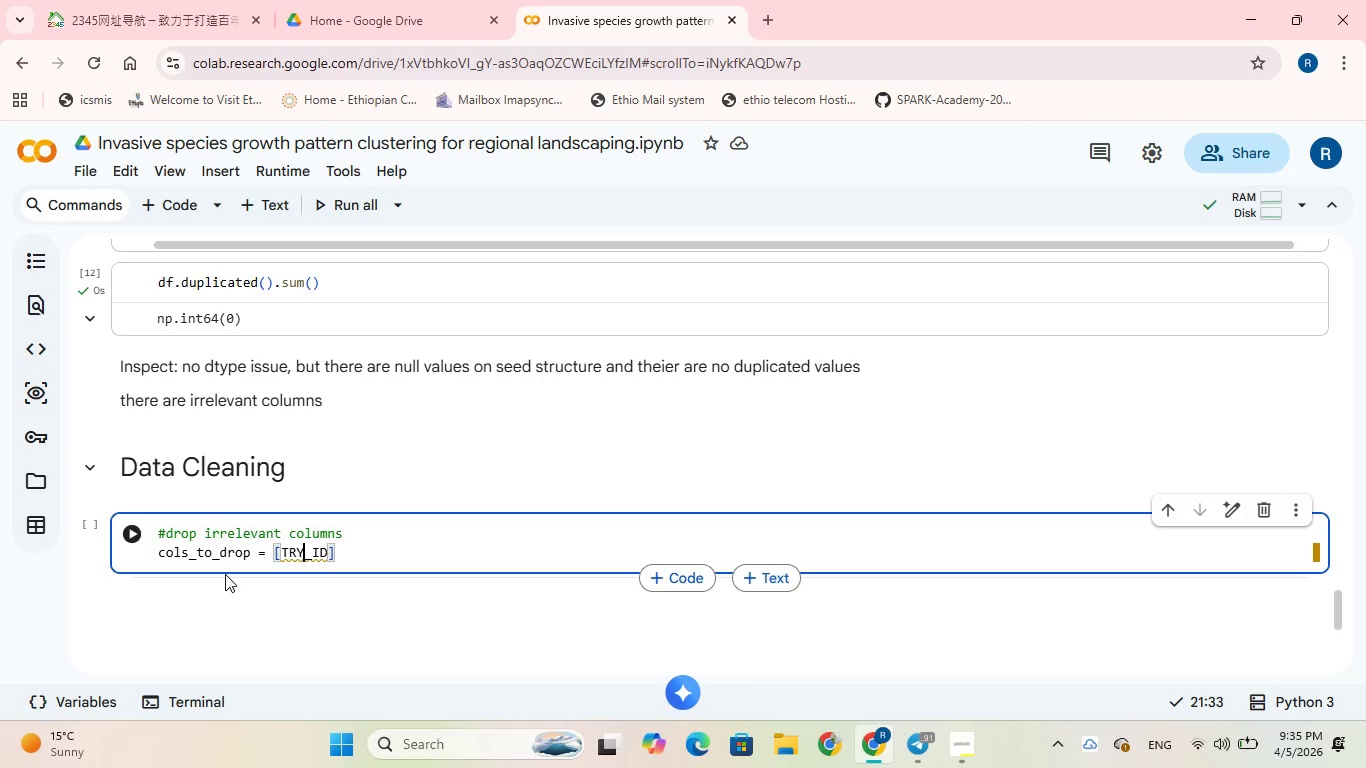 
key(ArrowLeft)
 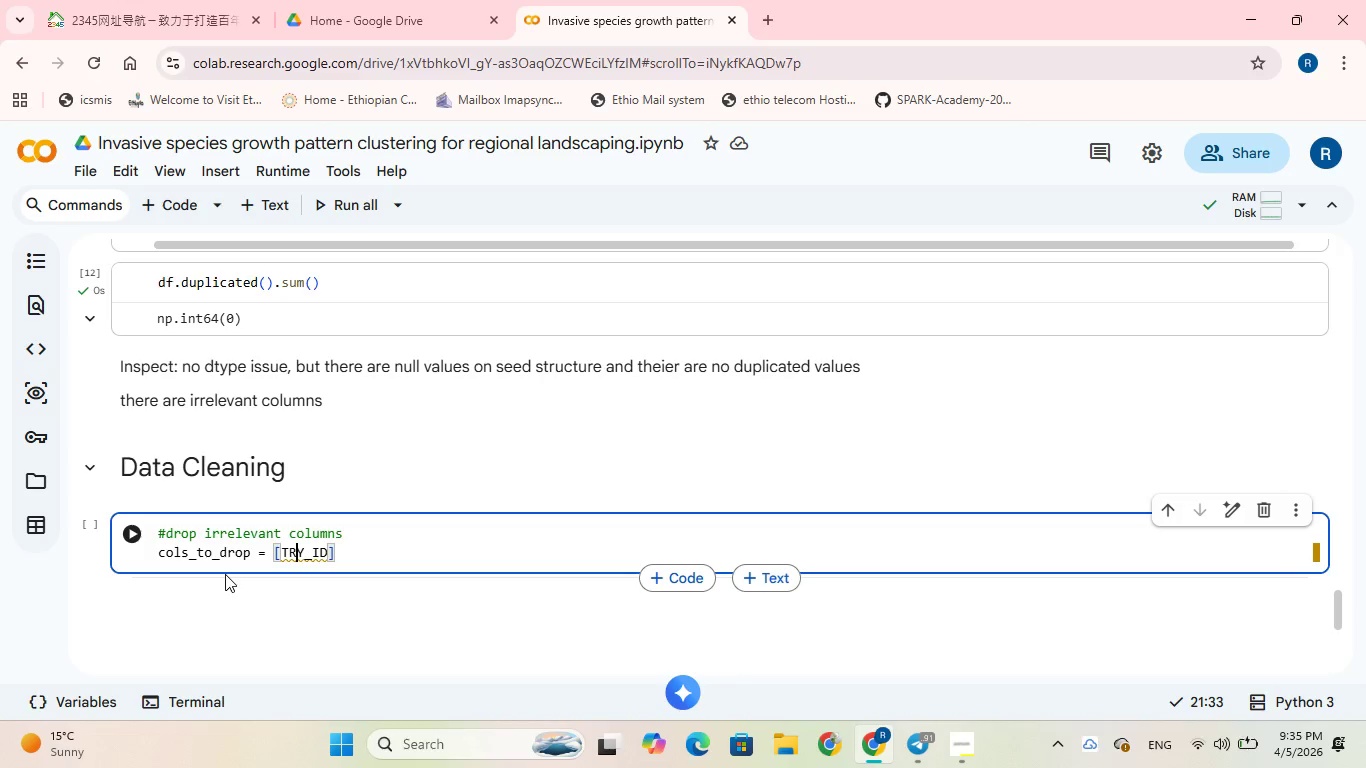 
key(ArrowLeft)
 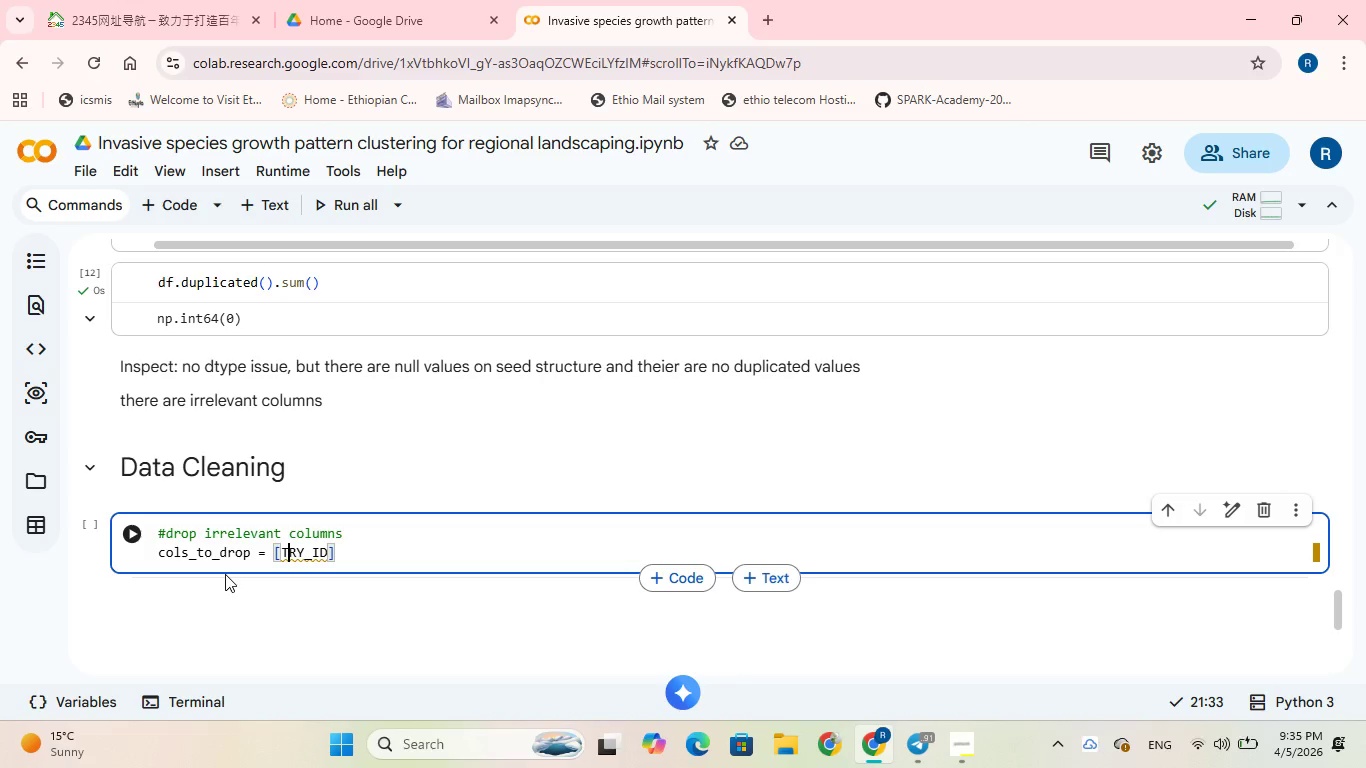 
key(ArrowLeft)
 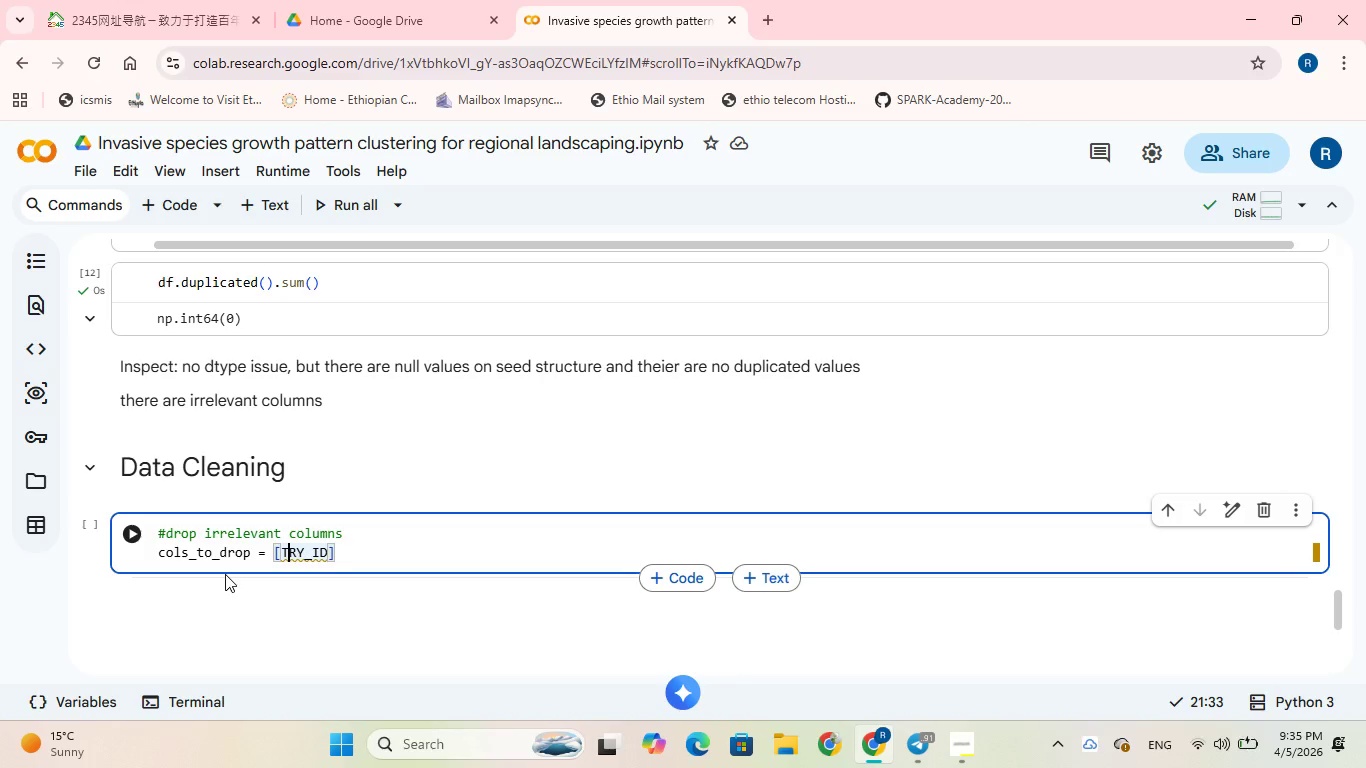 
key(ArrowLeft)
 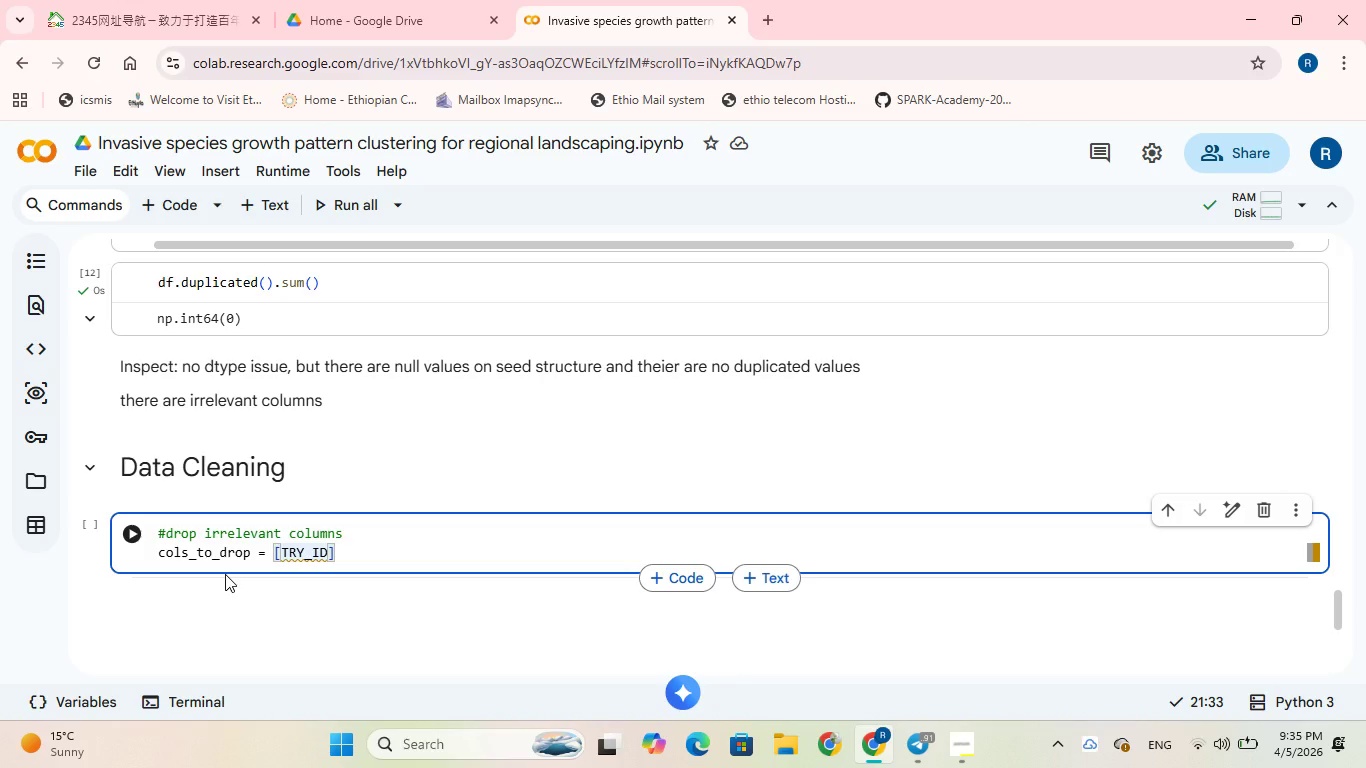 
key(Shift+Quote)
 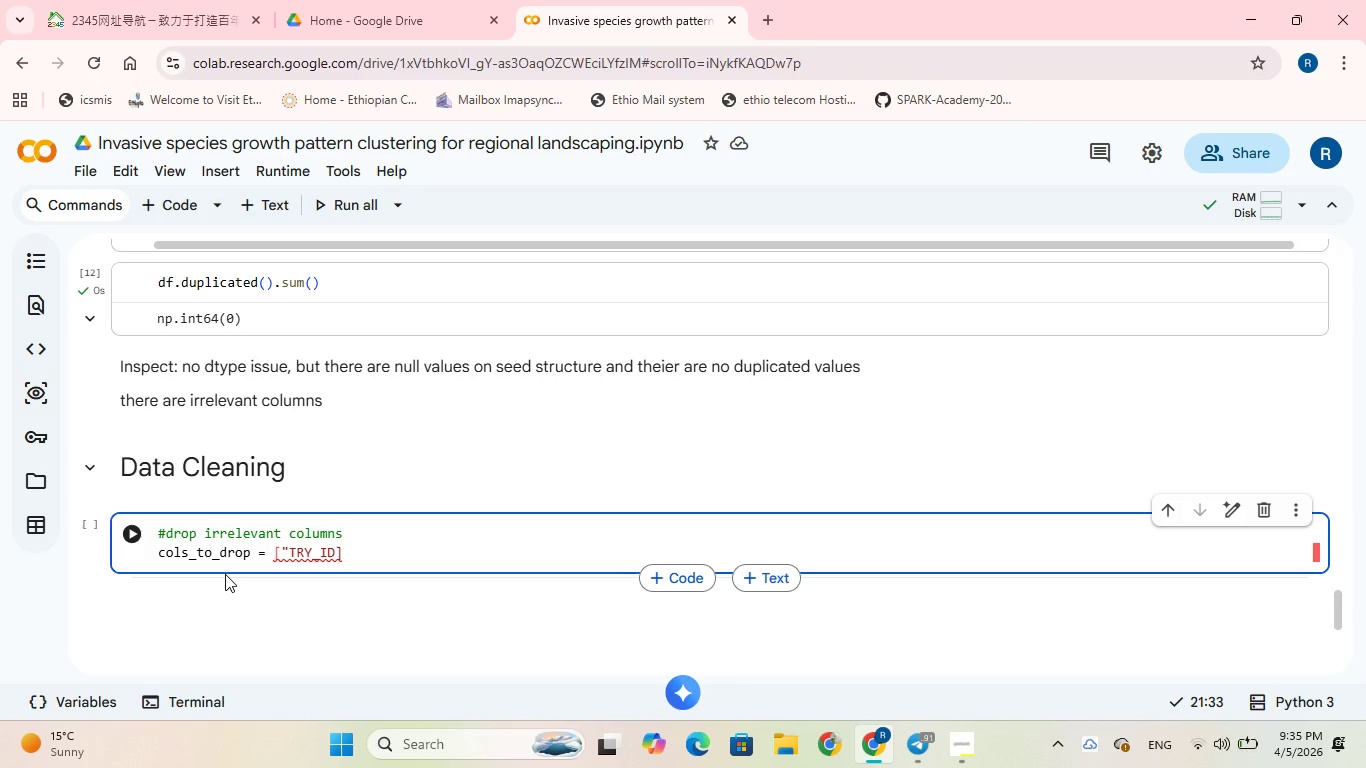 
key(ArrowRight)
 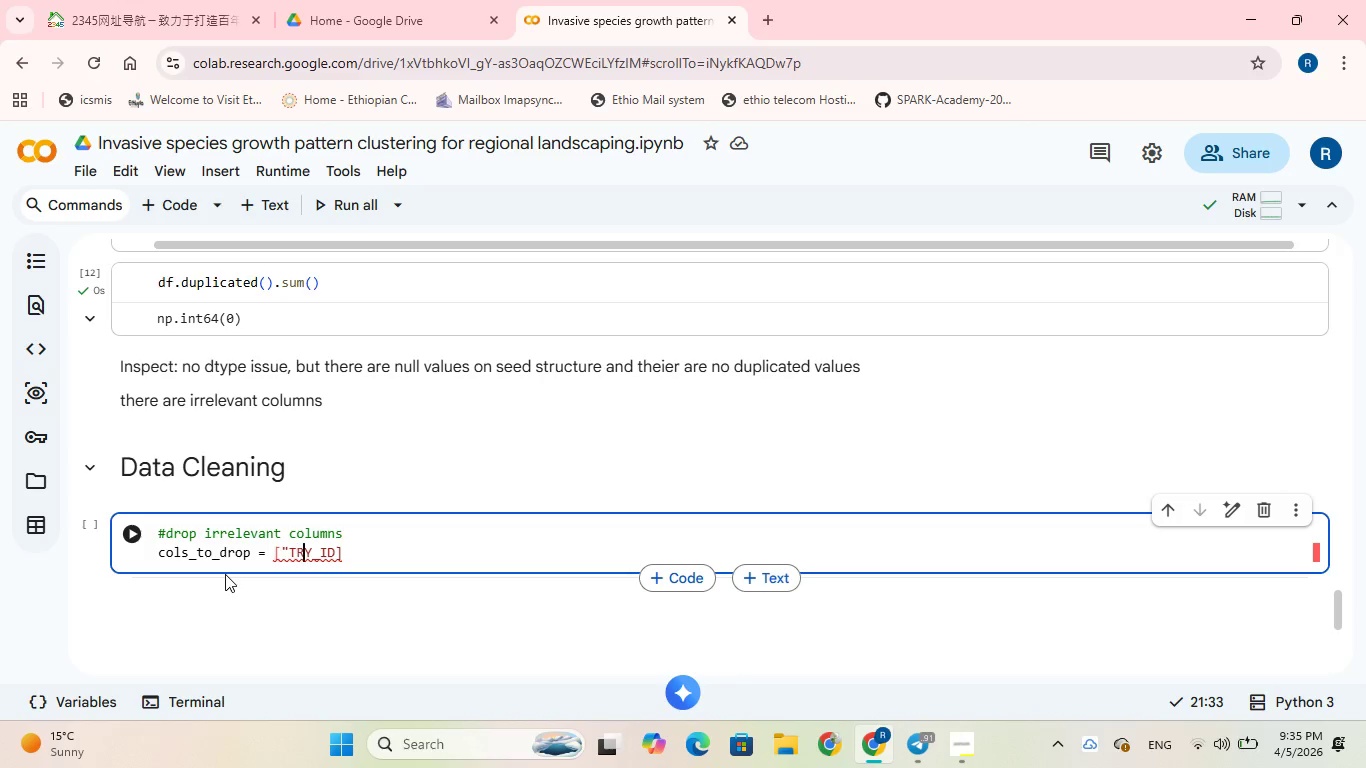 
key(ArrowRight)
 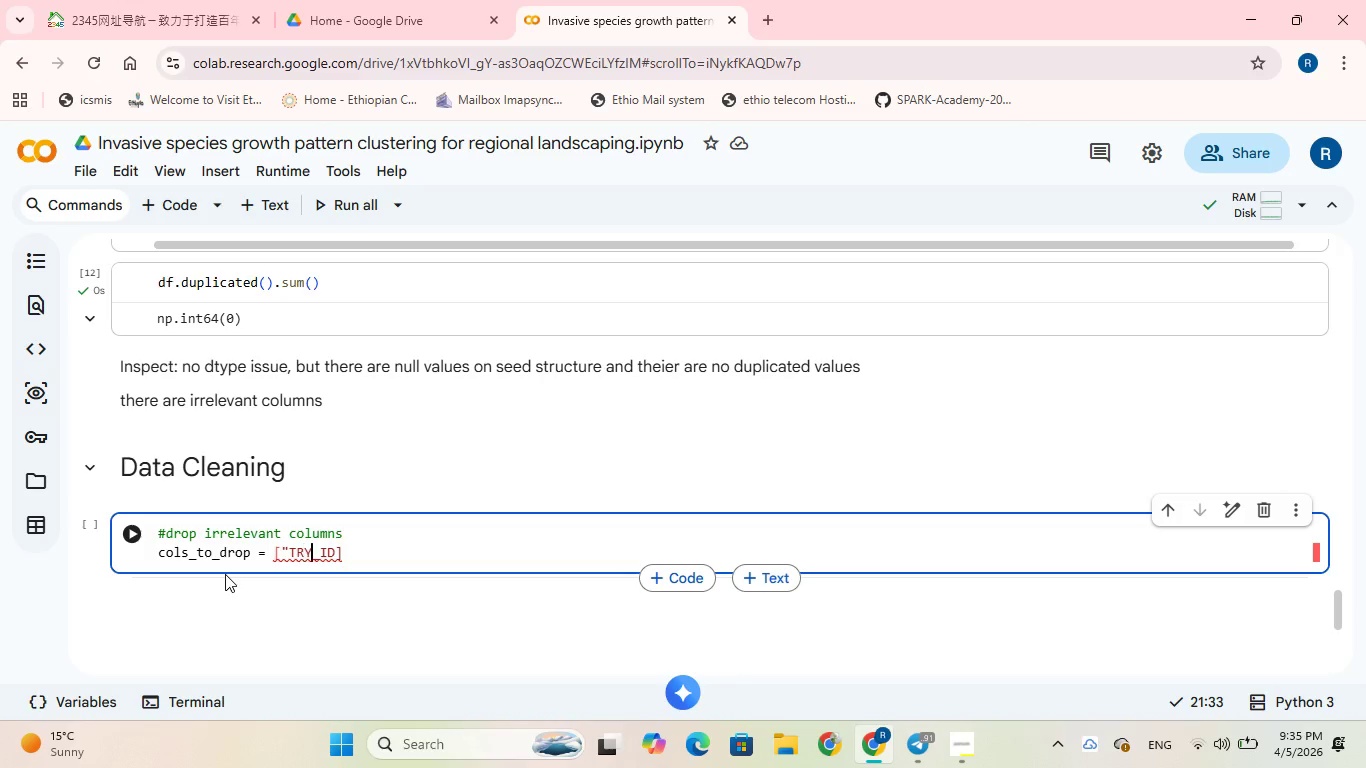 
key(ArrowRight)
 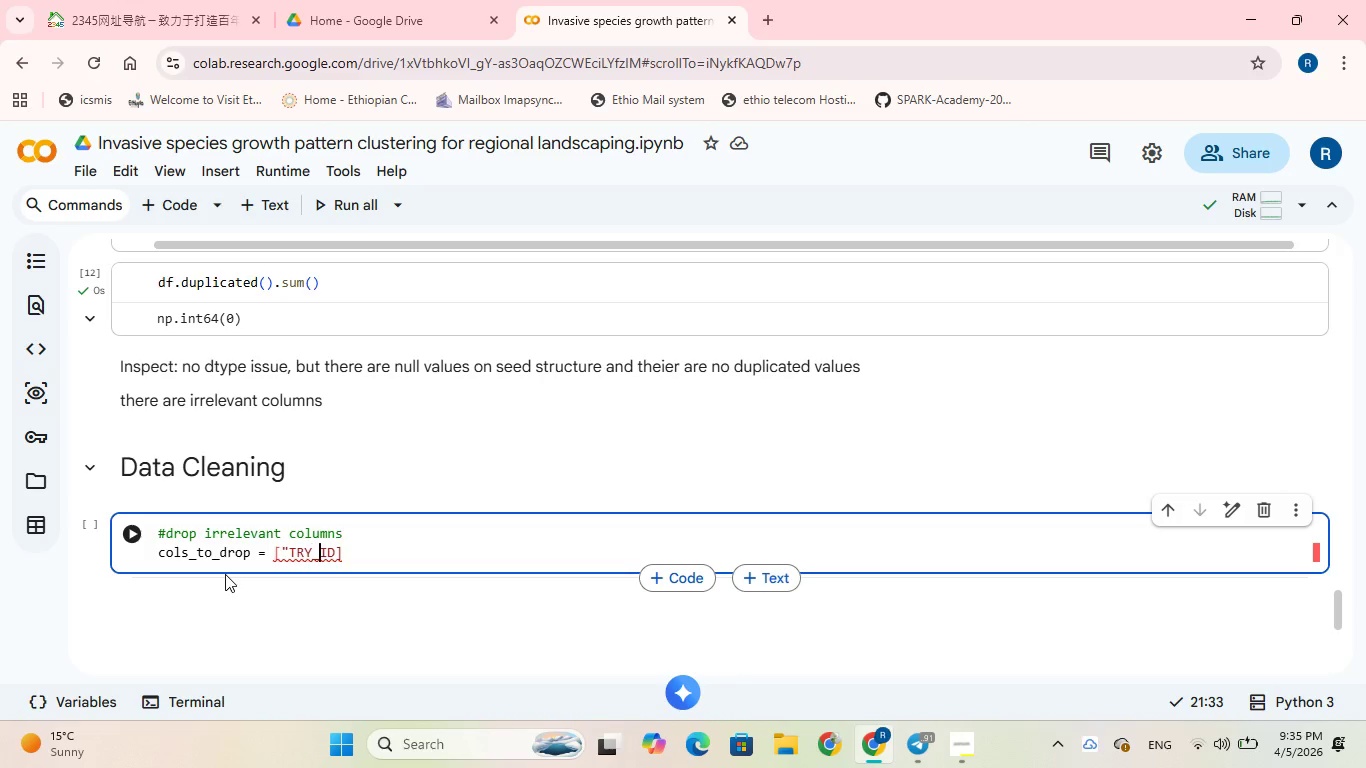 
key(ArrowRight)
 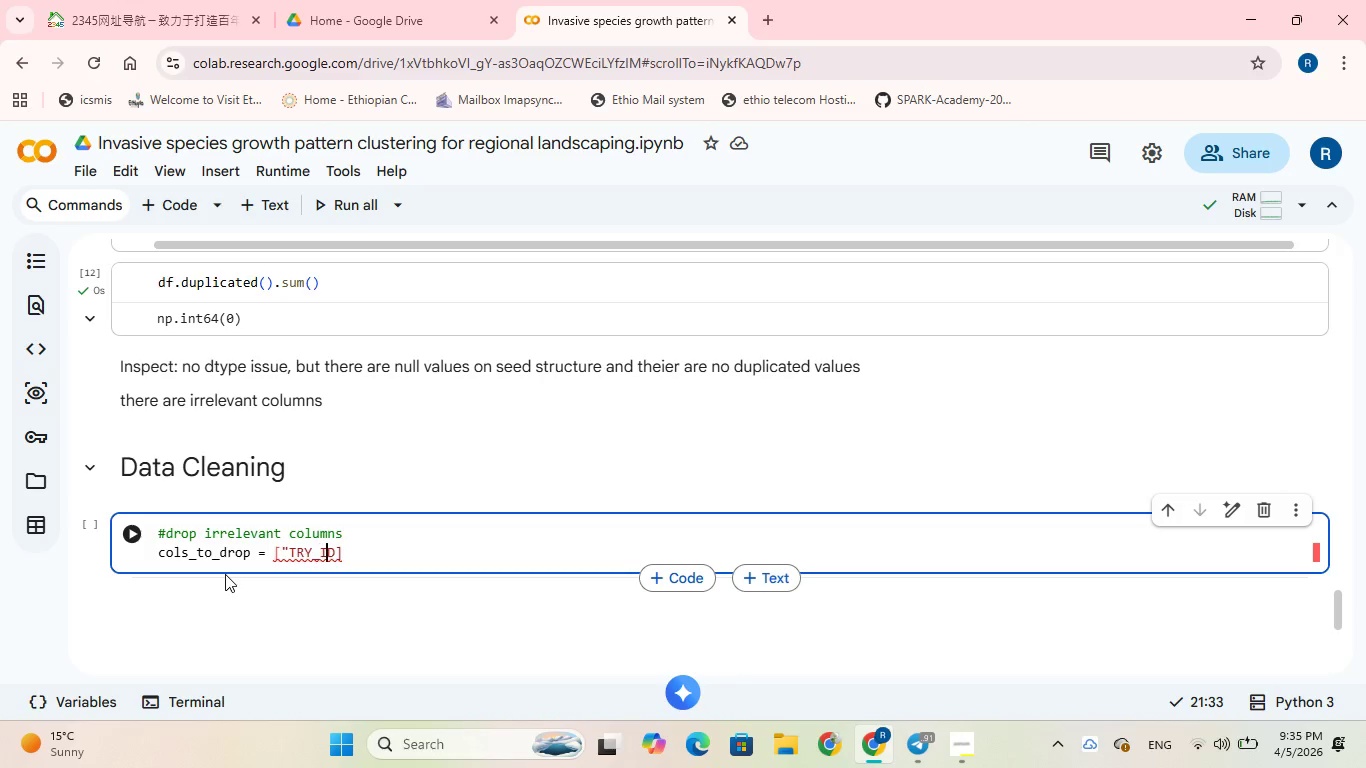 
key(ArrowRight)
 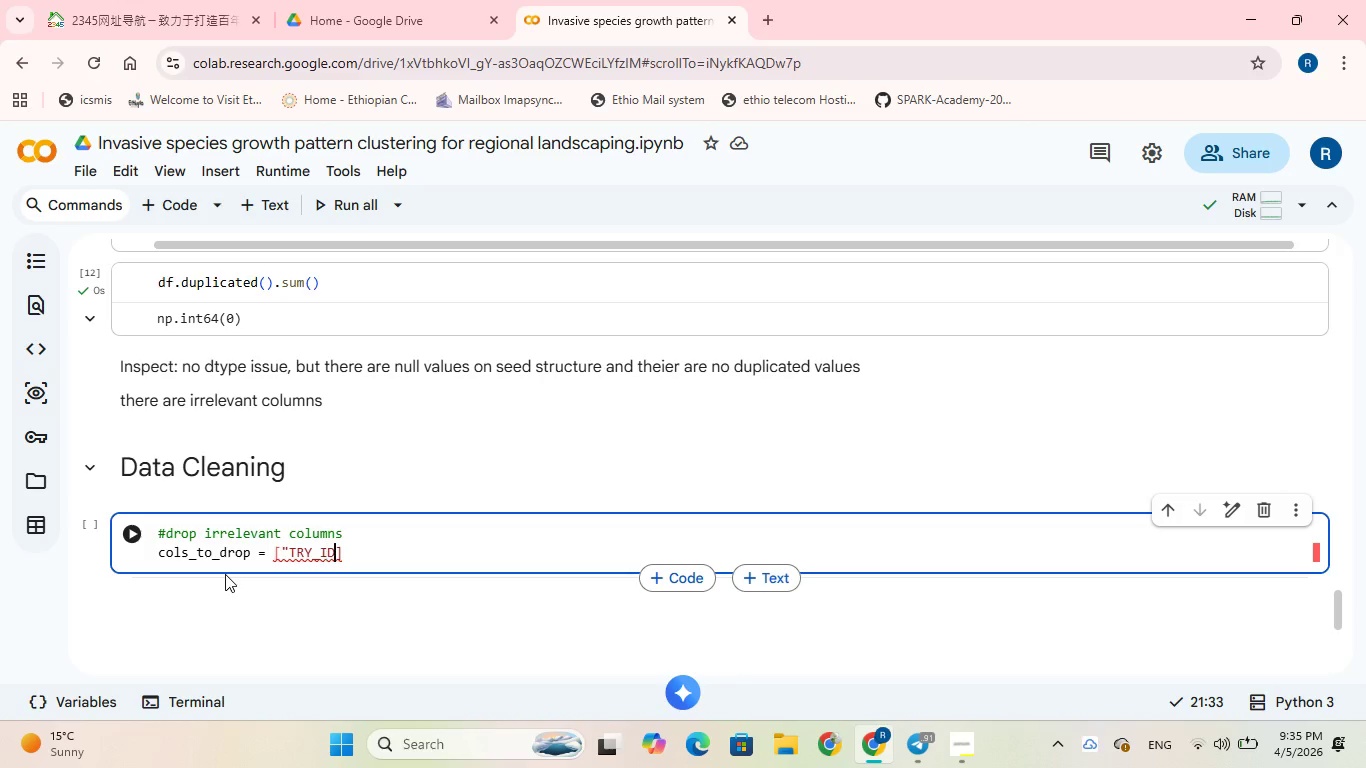 
key(ArrowRight)
 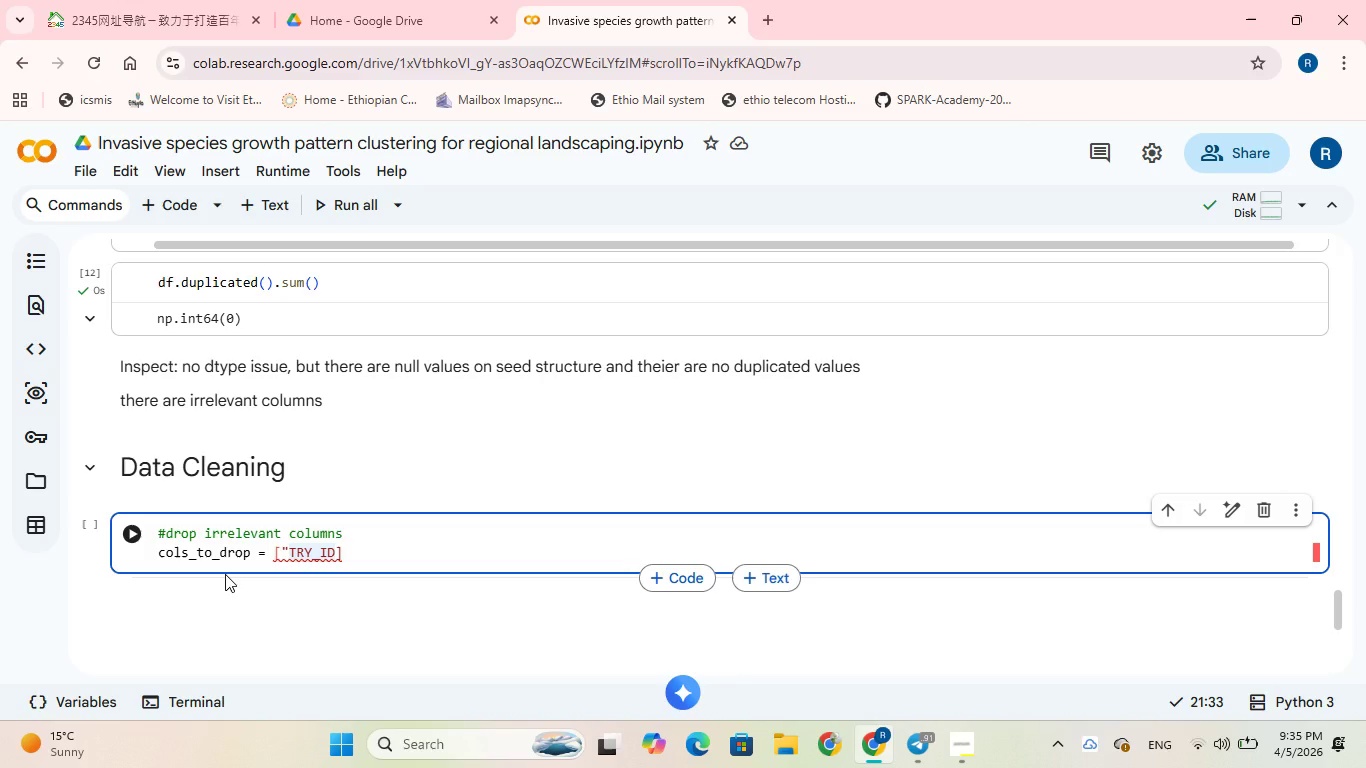 
type(","TRY_NAME)
 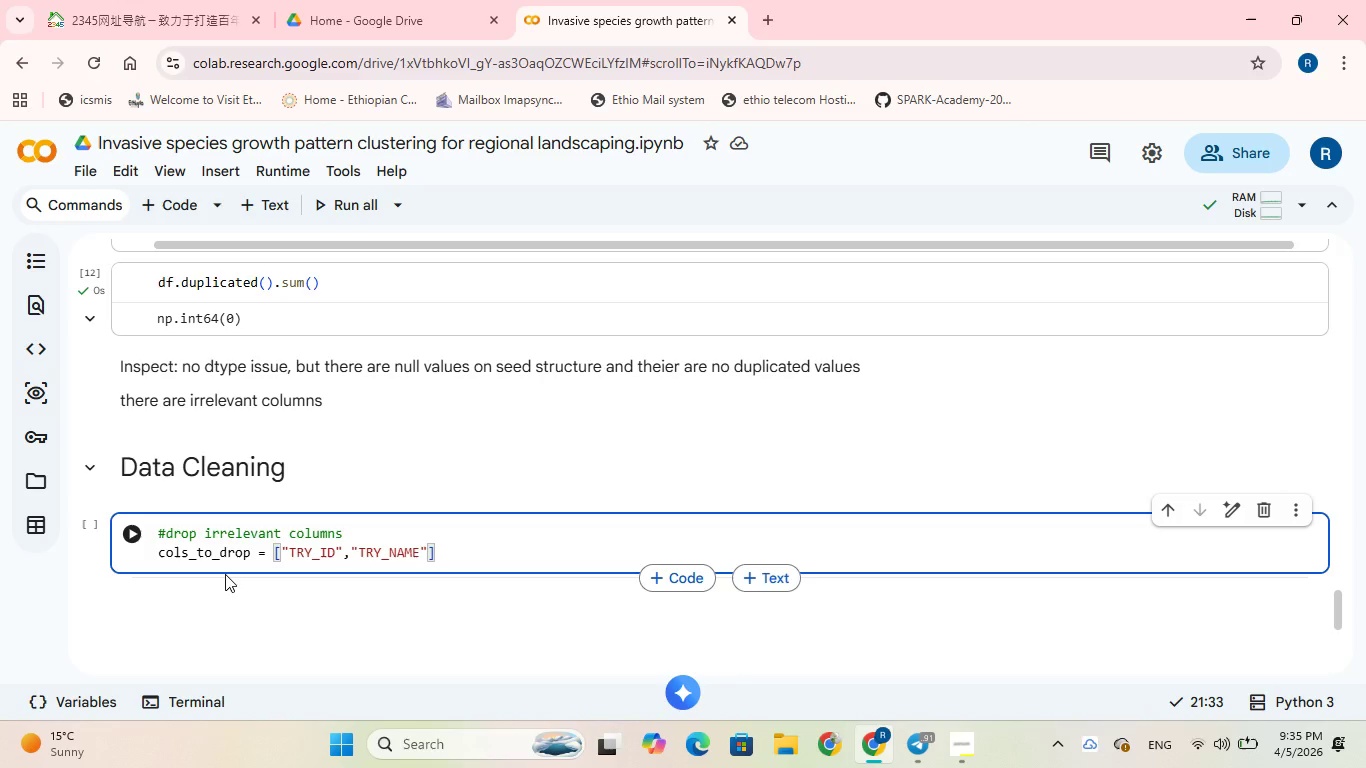 
key(ArrowRight)
 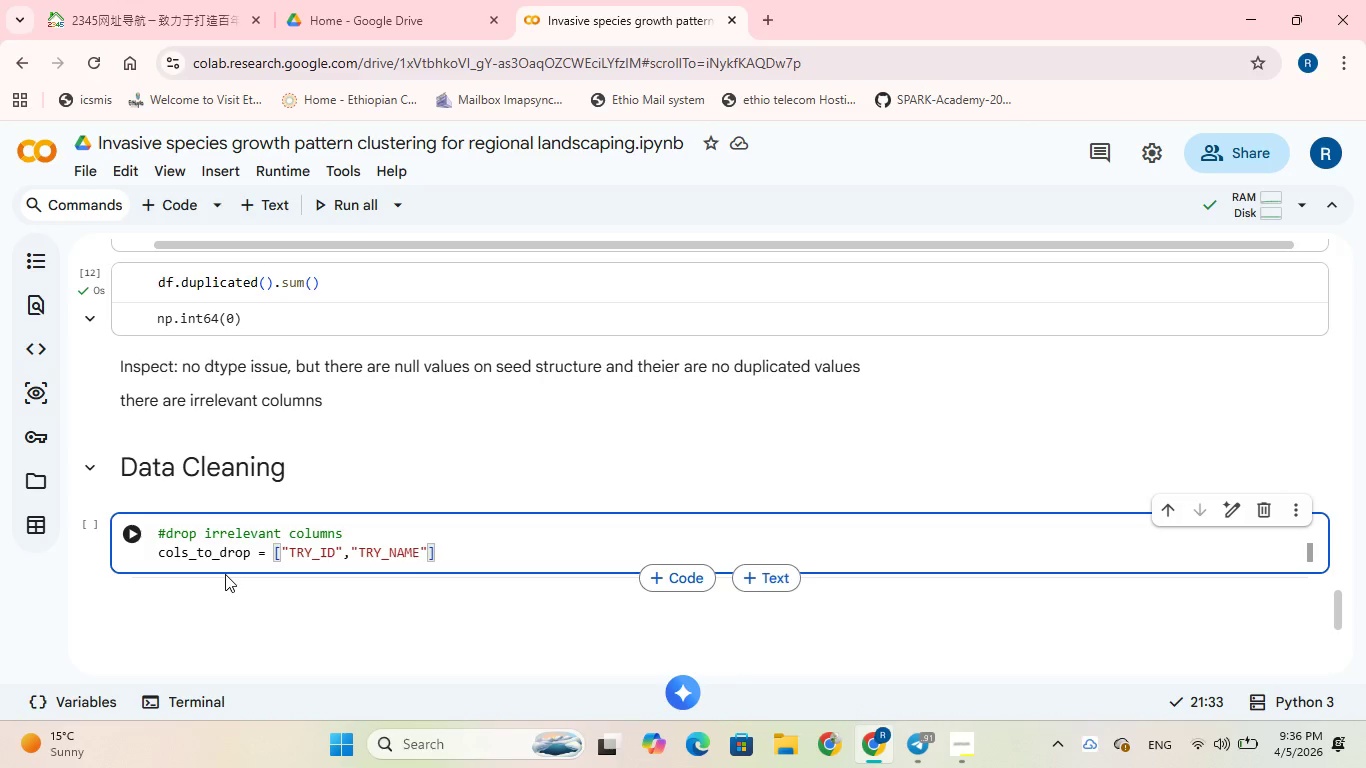 
key(Comma)
 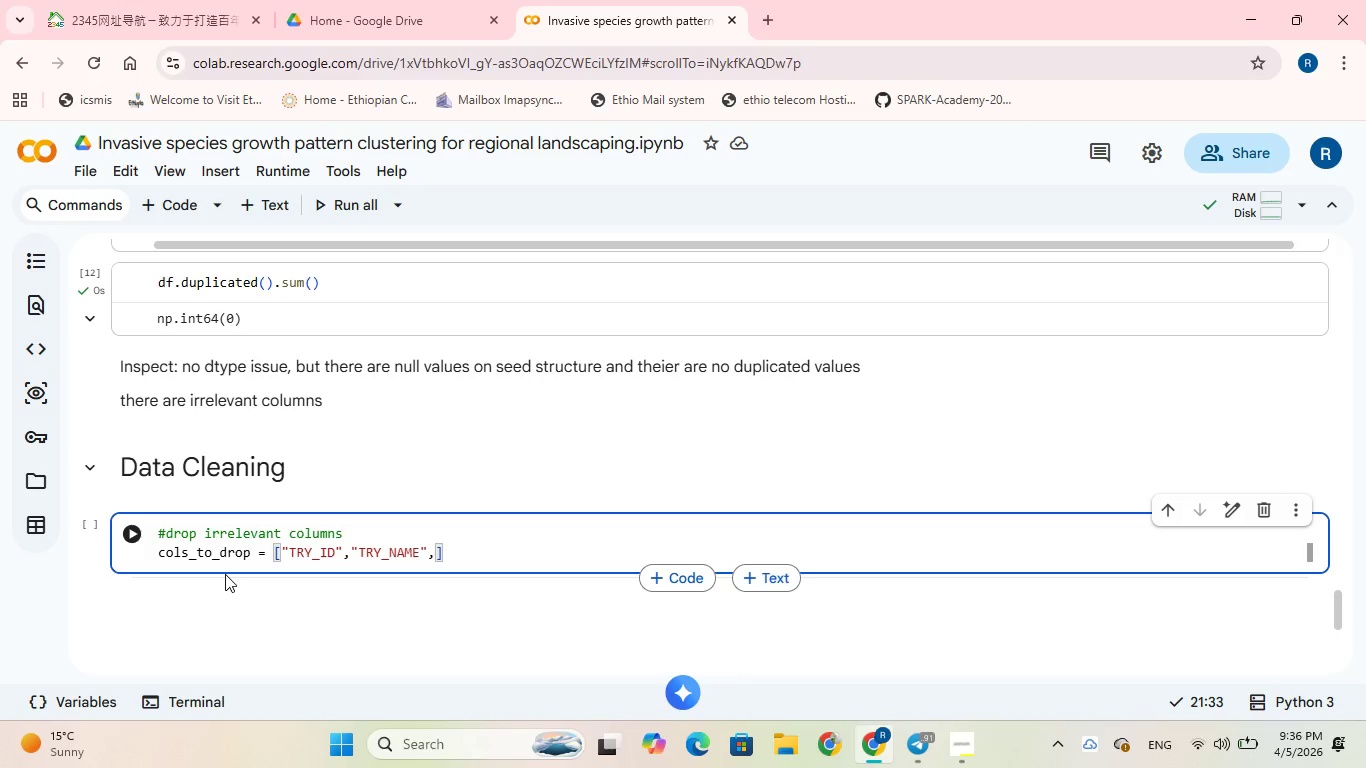 
key(Shift+Quote)
 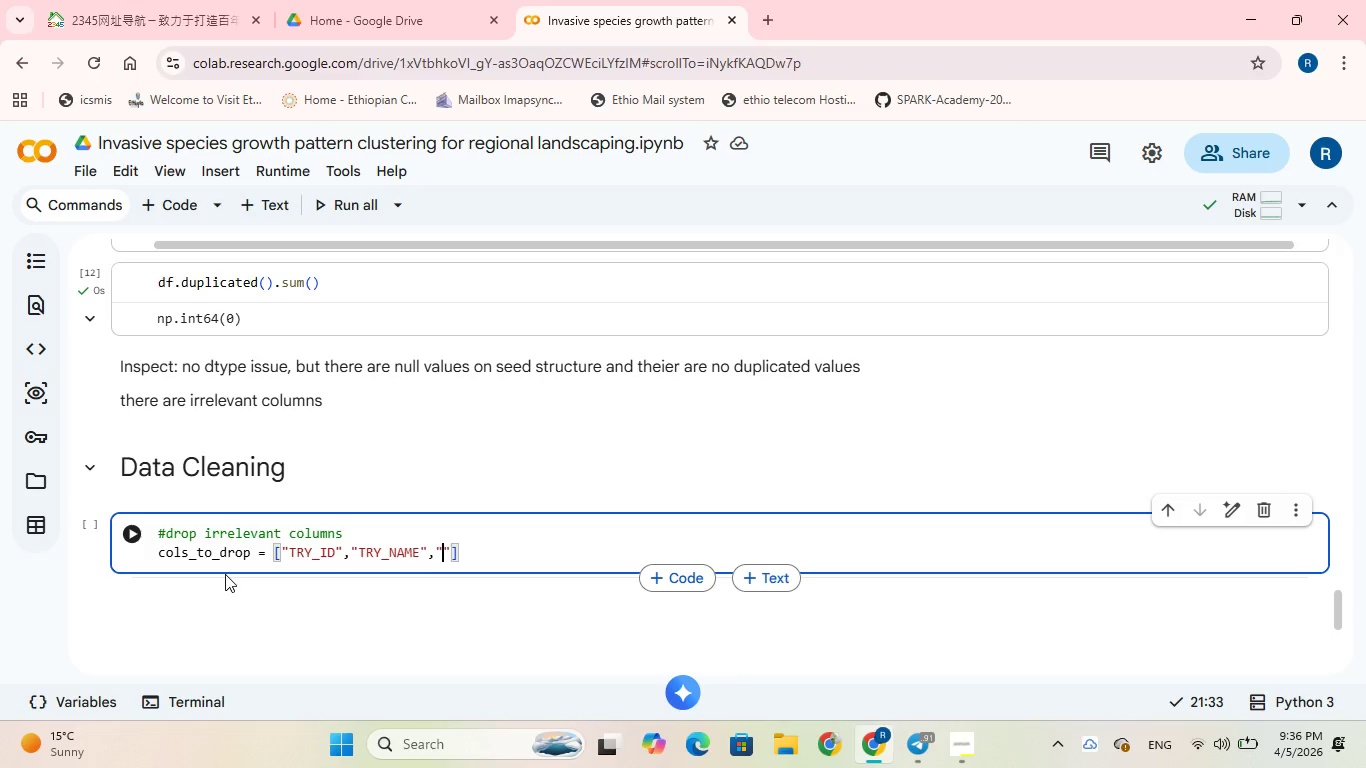 
type(PPLOTS)
 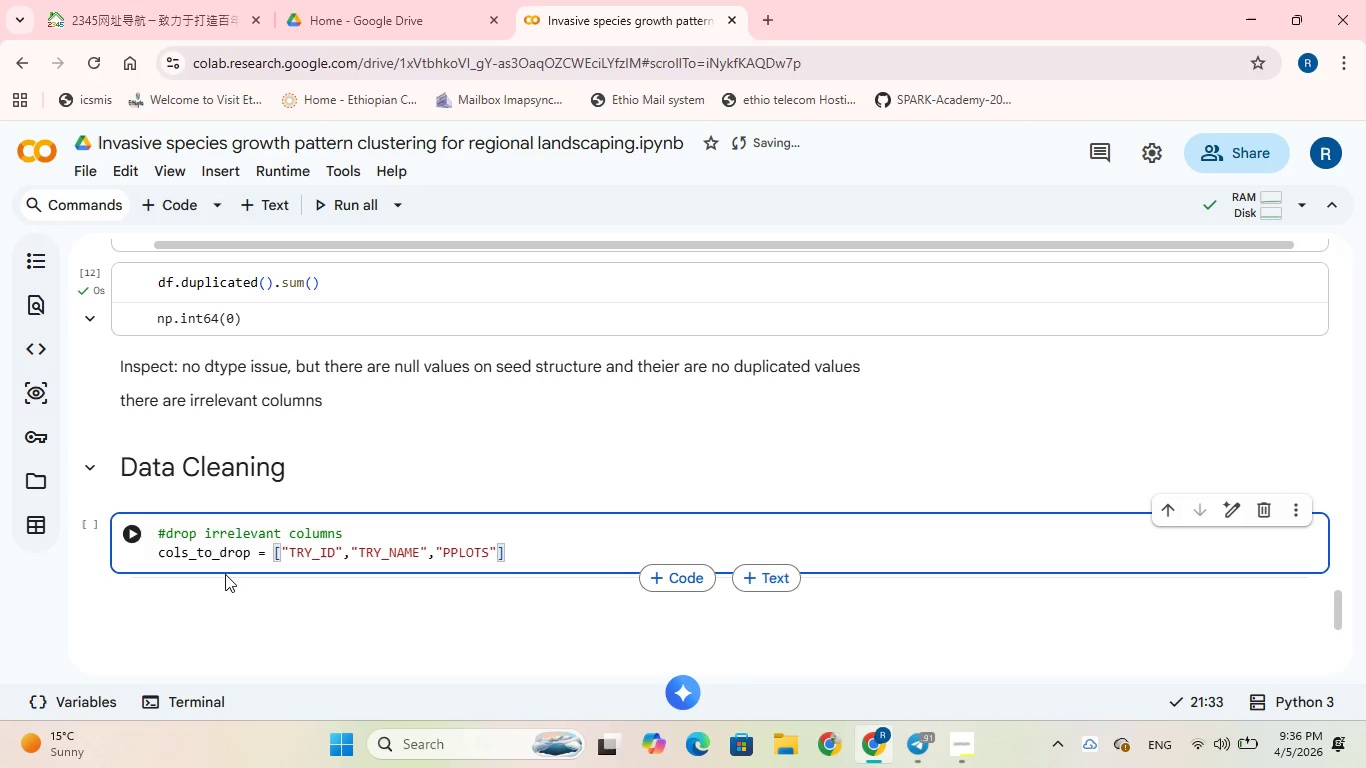 
key(ArrowRight)
 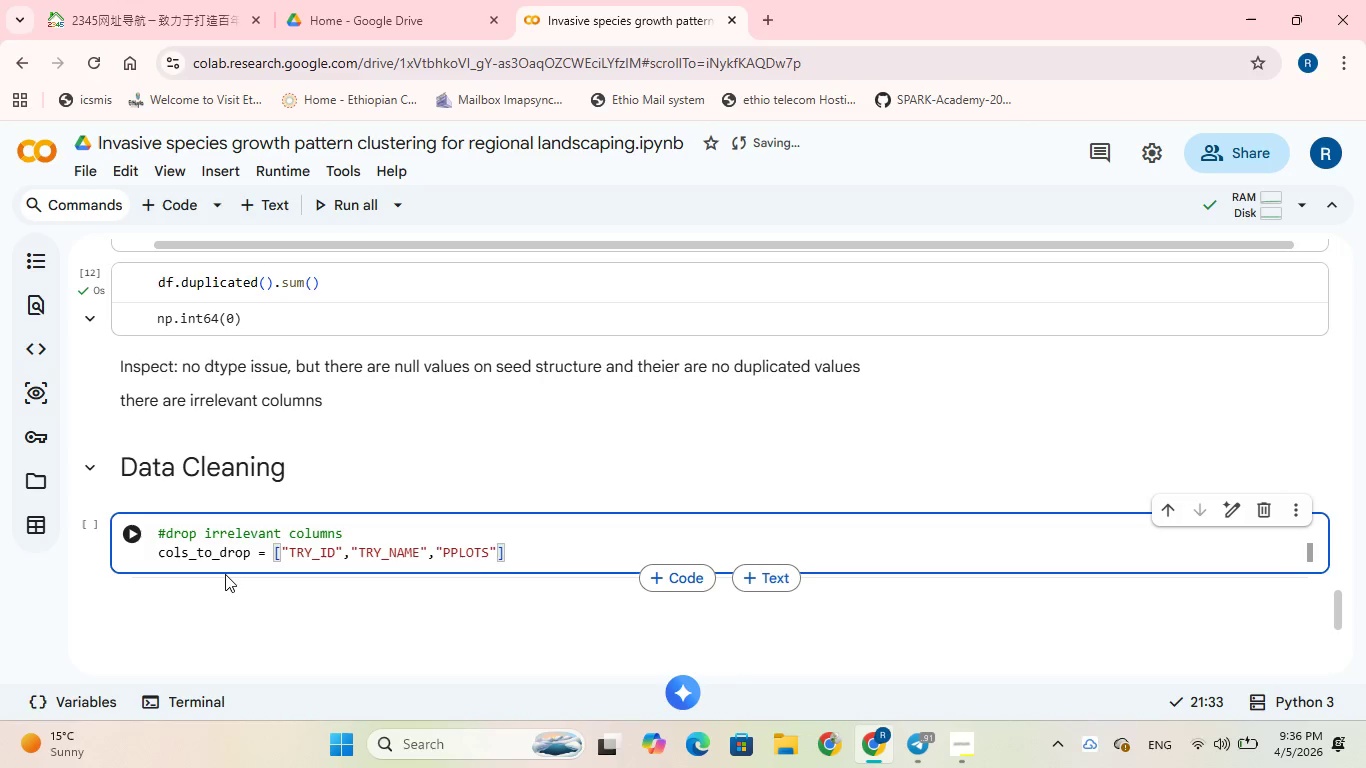 
type(,"Y)
key(Backspace)
type(TRY_N)
 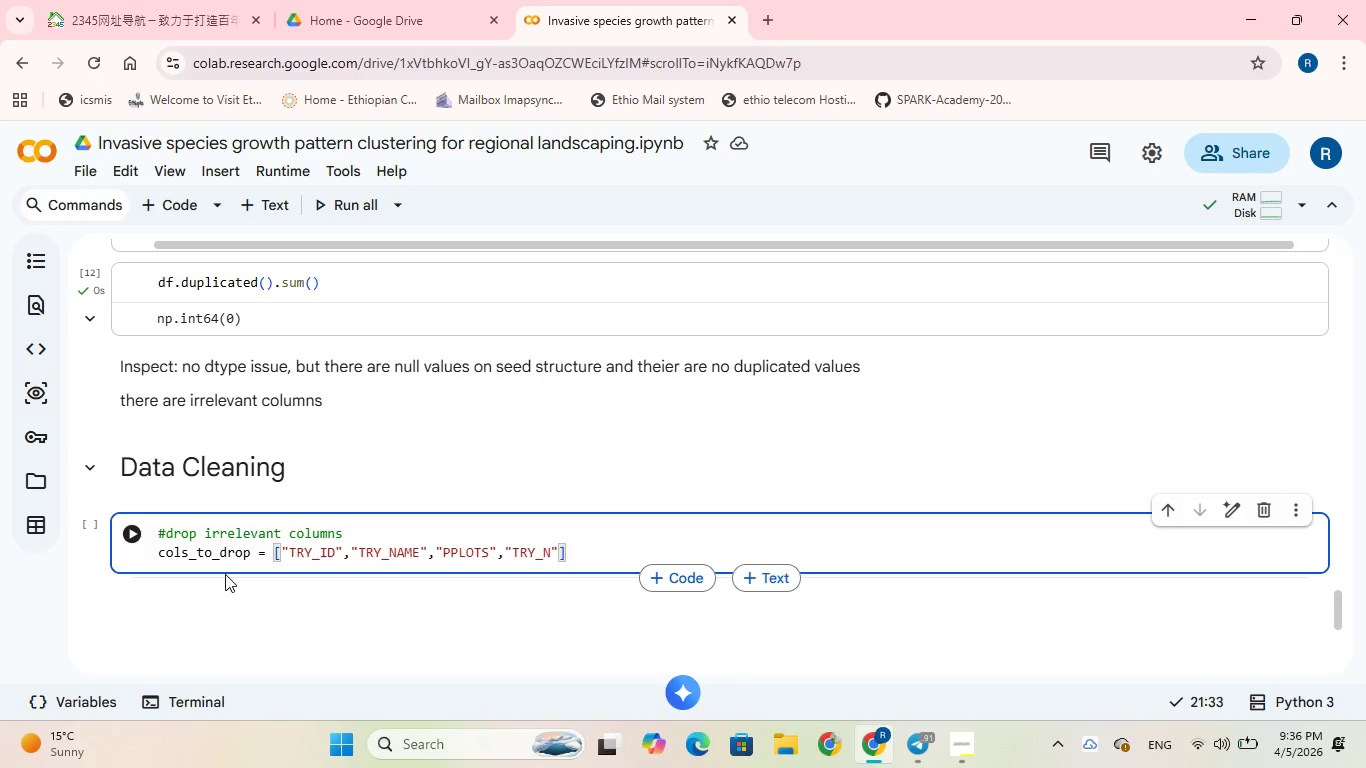 
key(ArrowRight)
 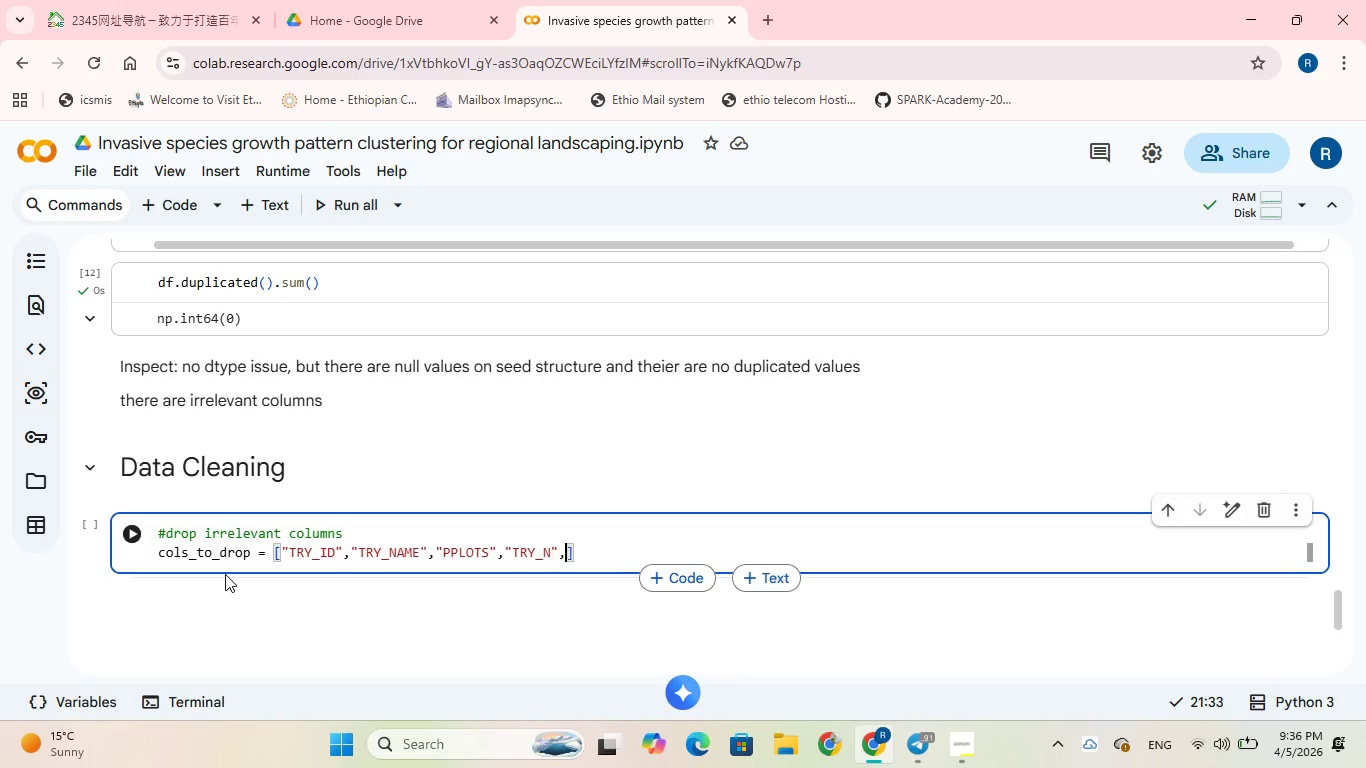 
type(,"PSITES)
 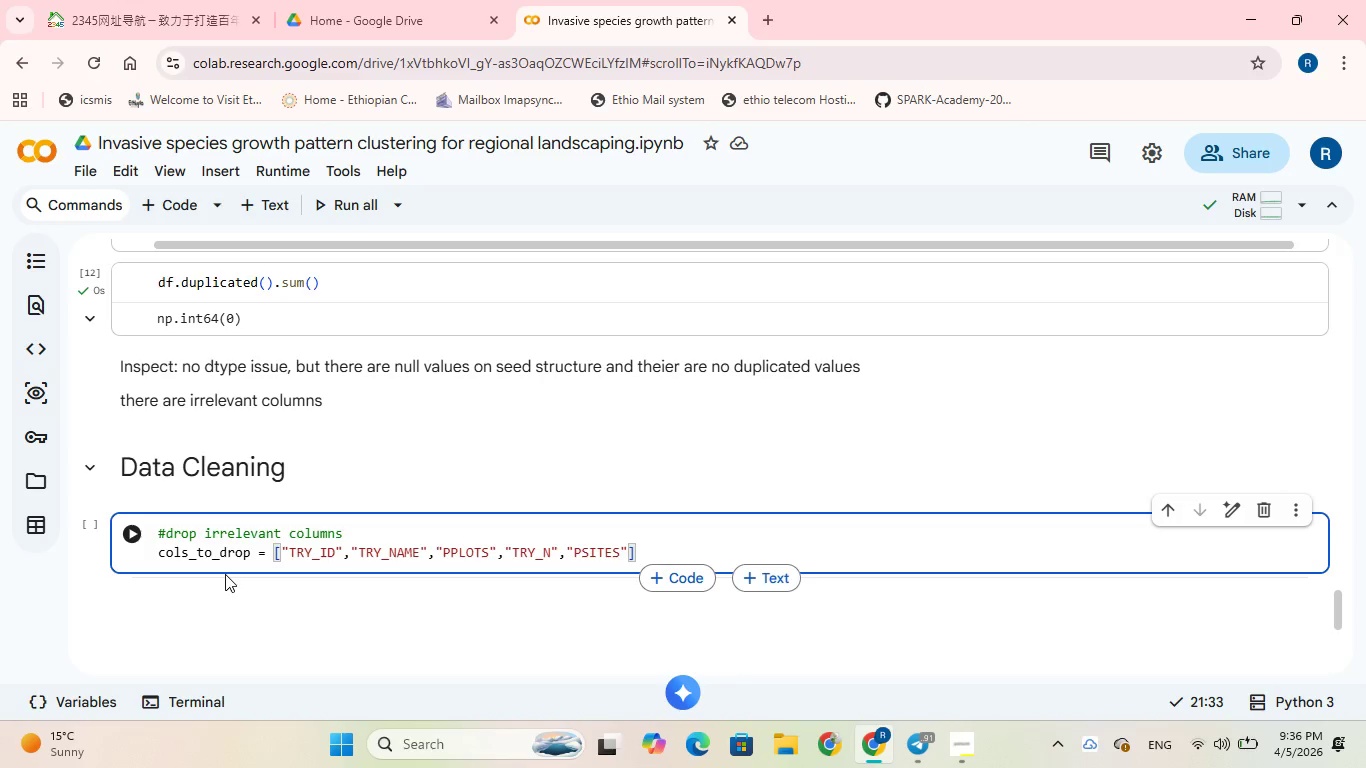 
wait(6.64)
 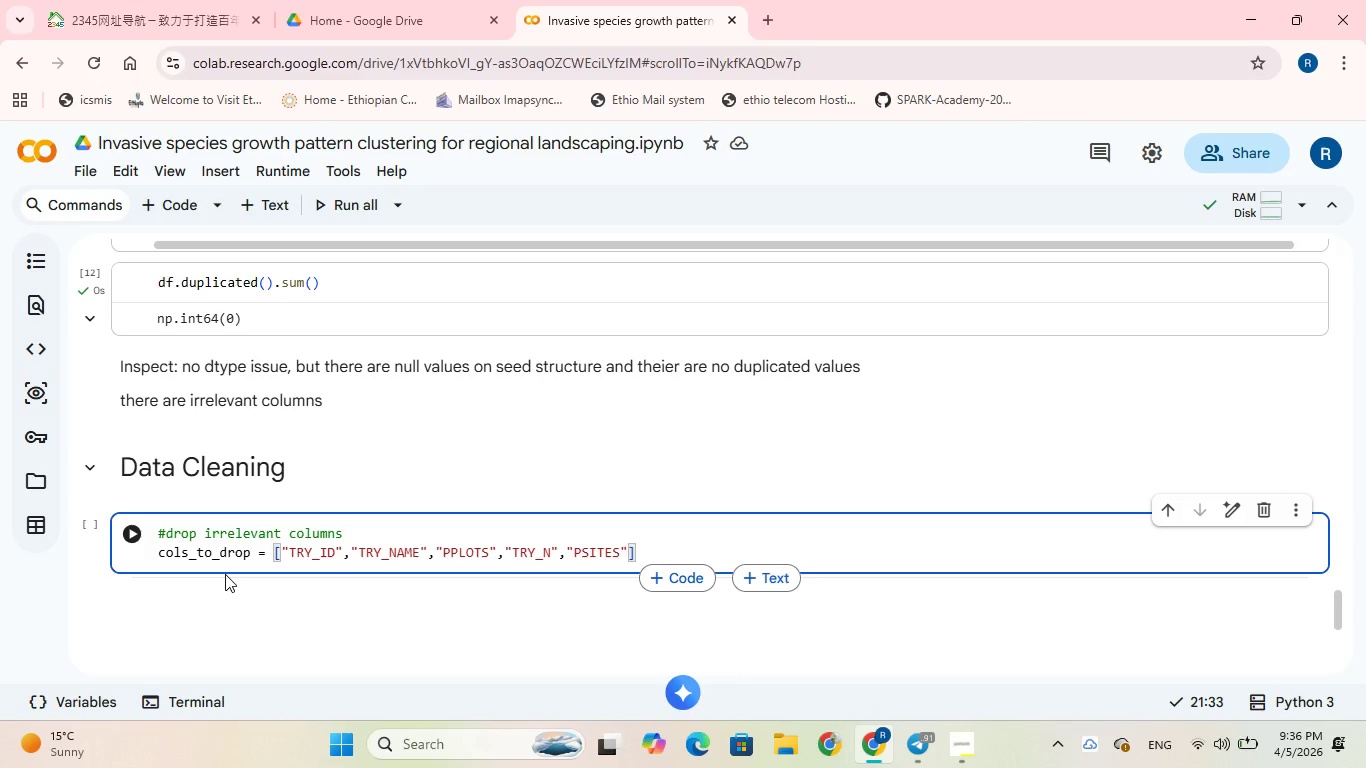 
key(ArrowRight)
 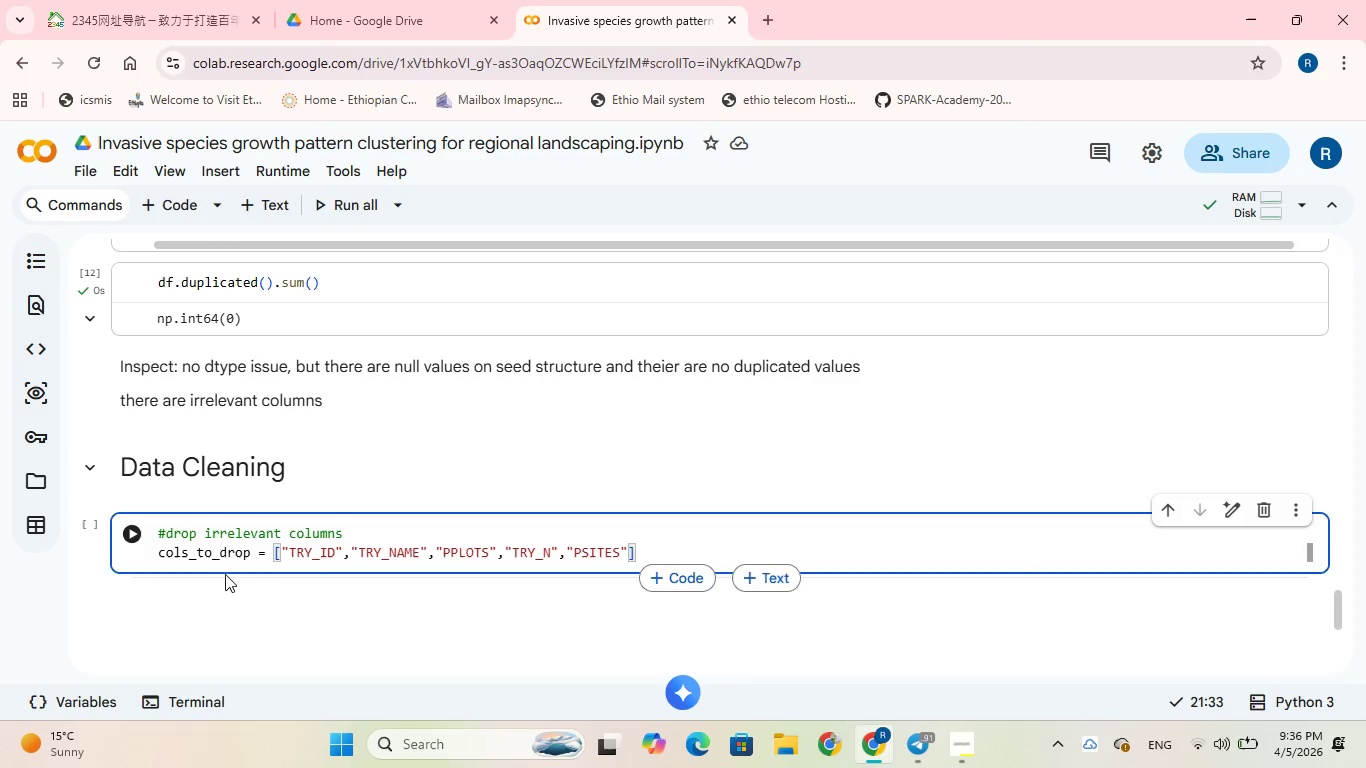 
key(Enter)
 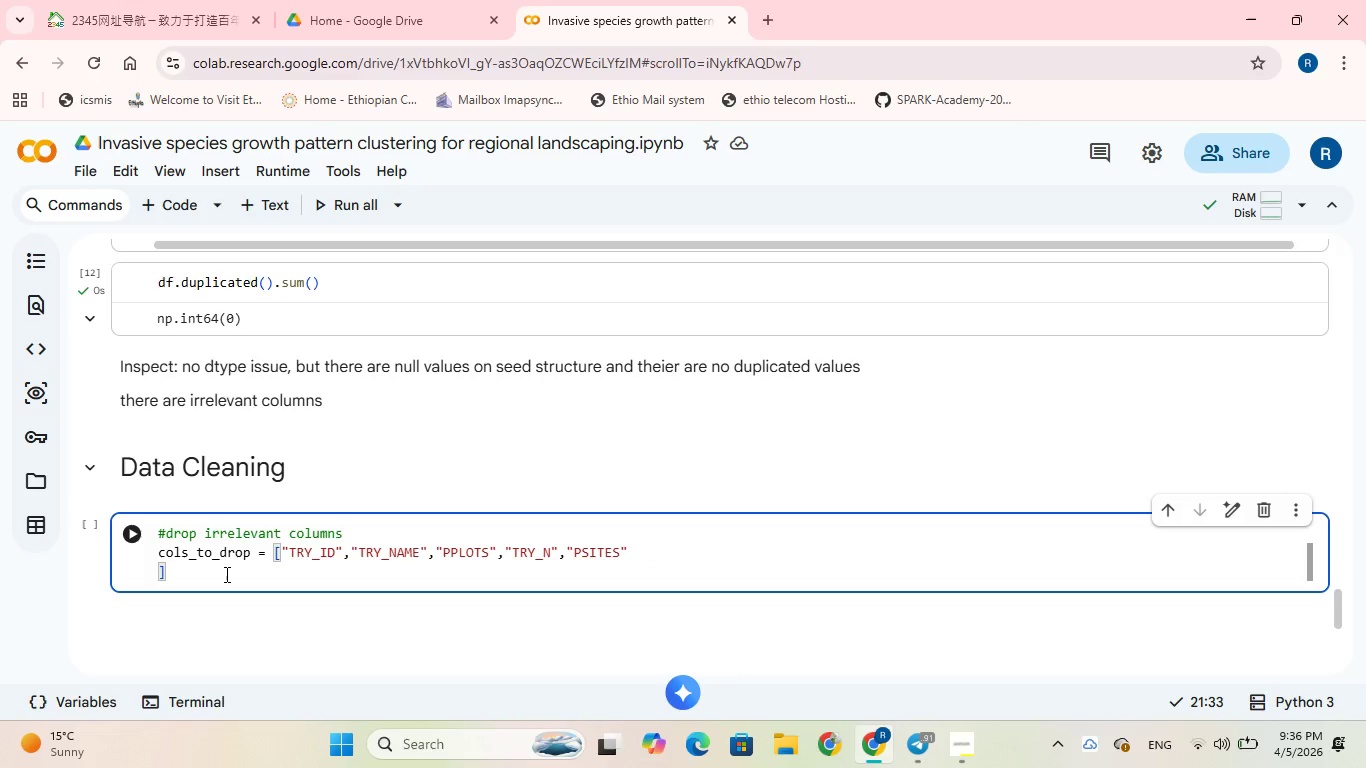 
key(Backspace)
 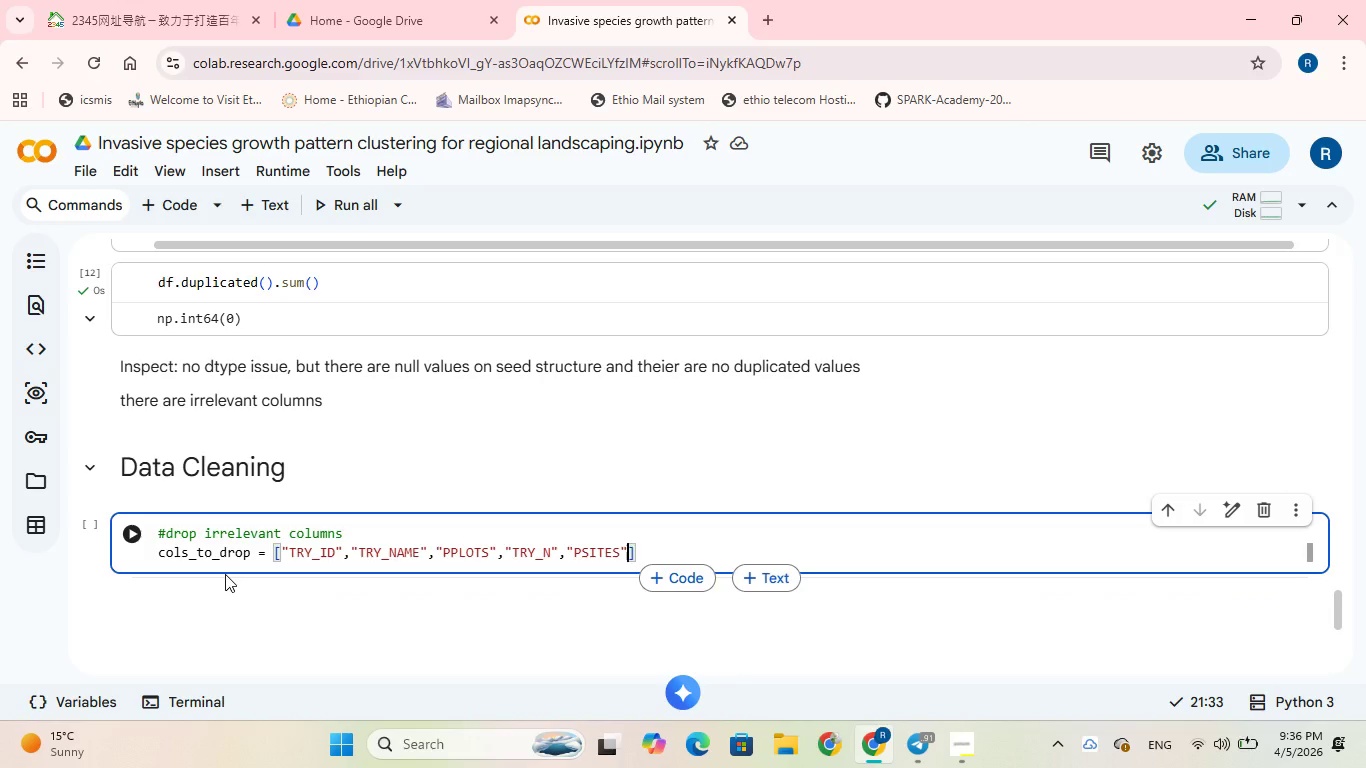 
key(ArrowRight)
 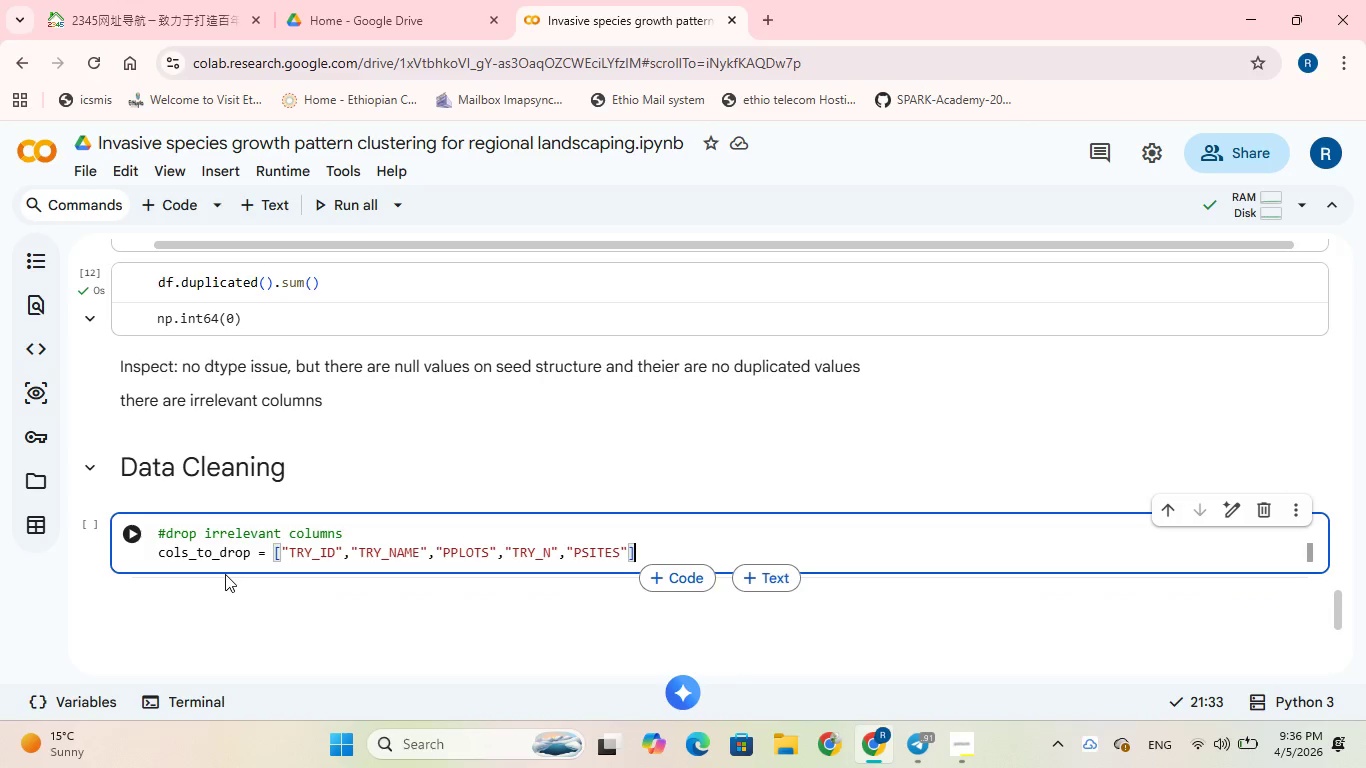 
key(Enter)
 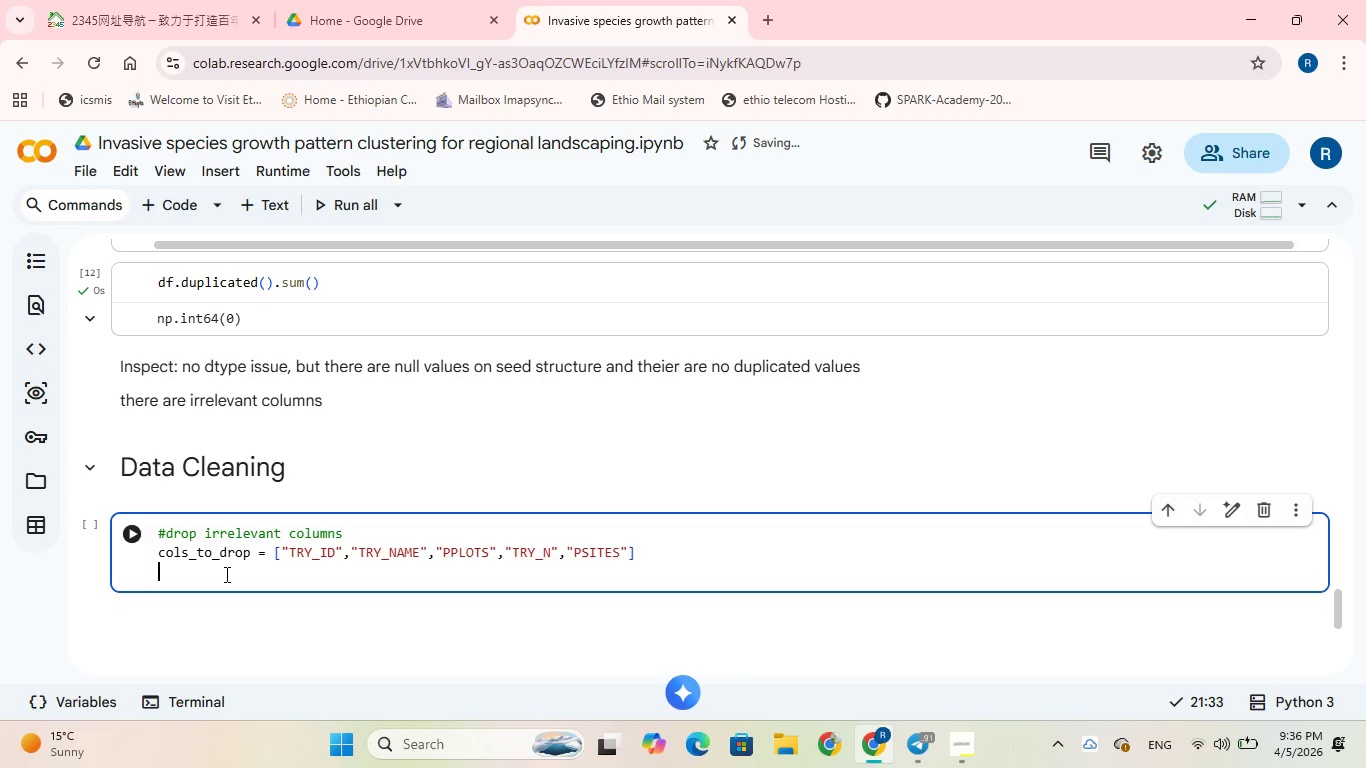 
type(DF)
key(Backspace)
key(Backspace)
type(df = df.drop(columns = cols)
 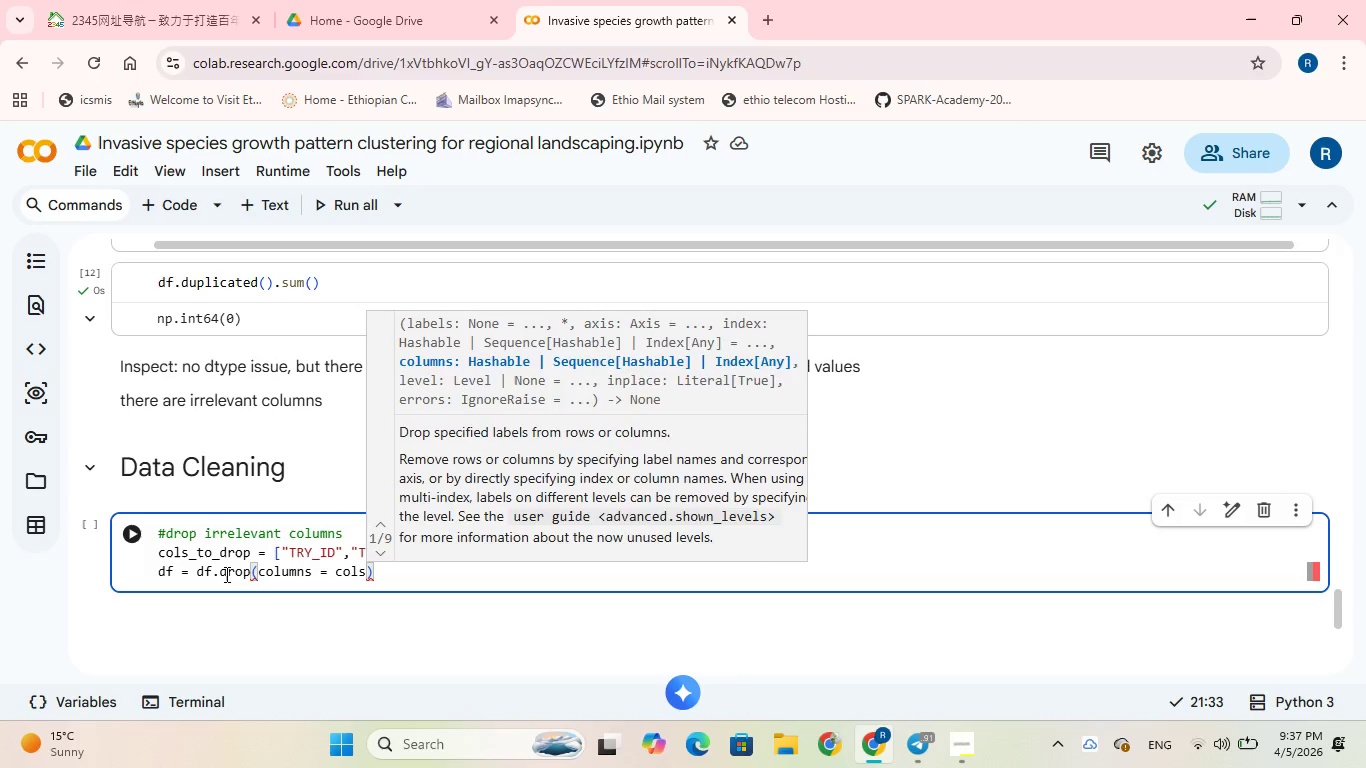 
key(Enter)
 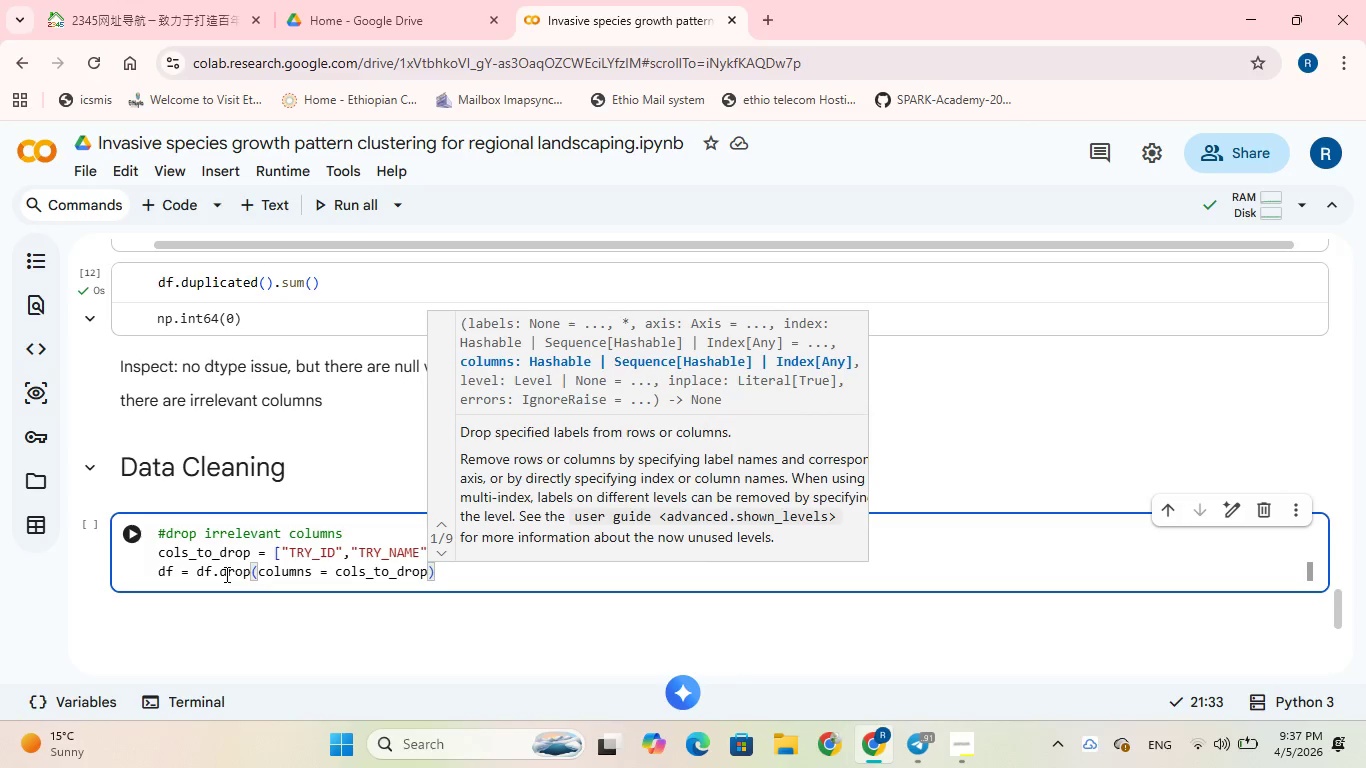 
key(ArrowRight)
 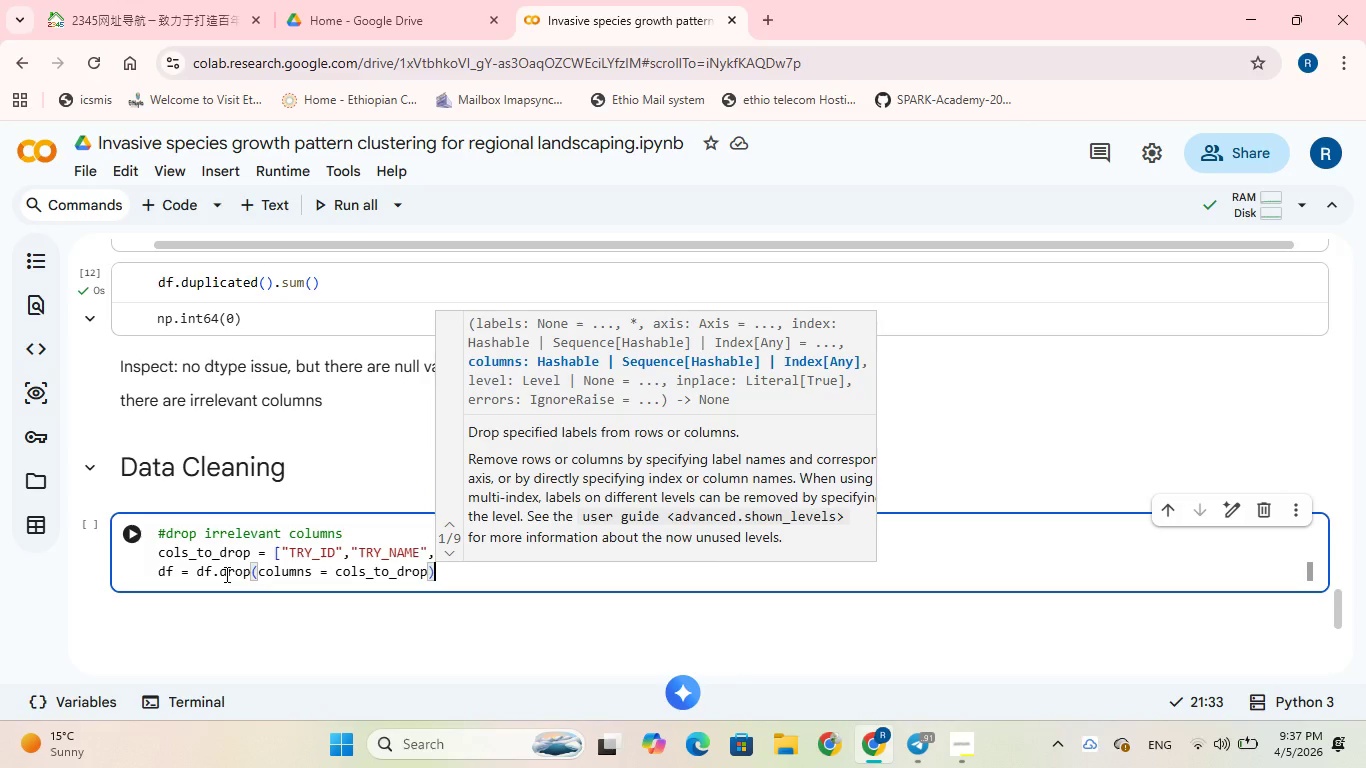 
key(Enter)
 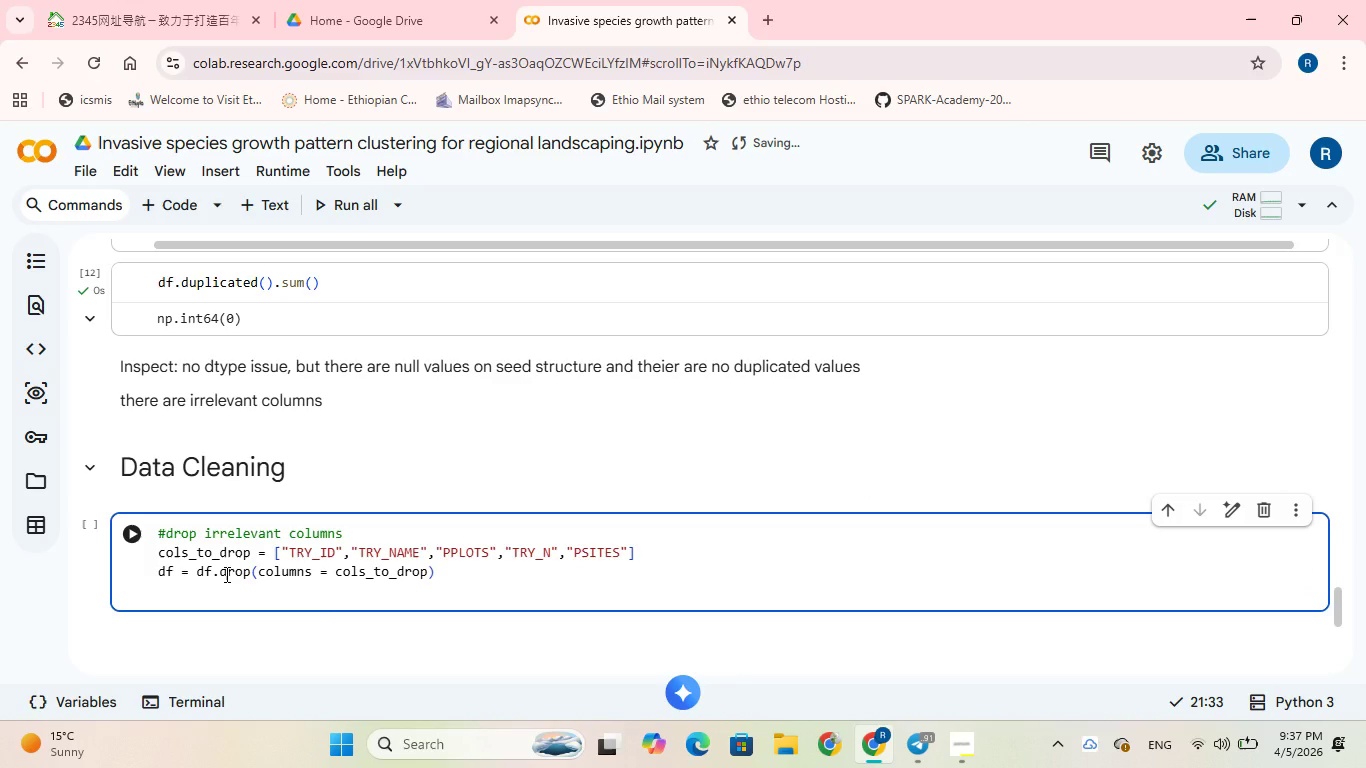 
wait(9.56)
 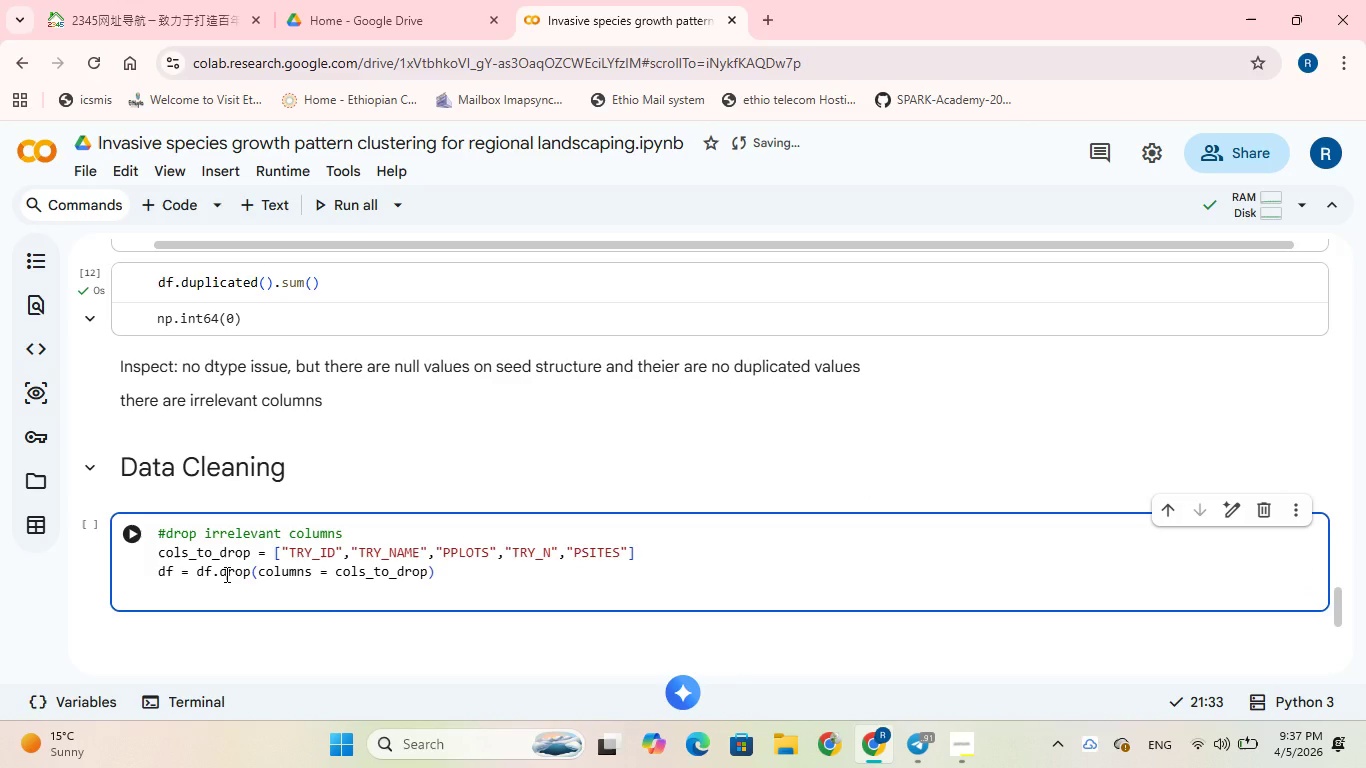 
type(print()
 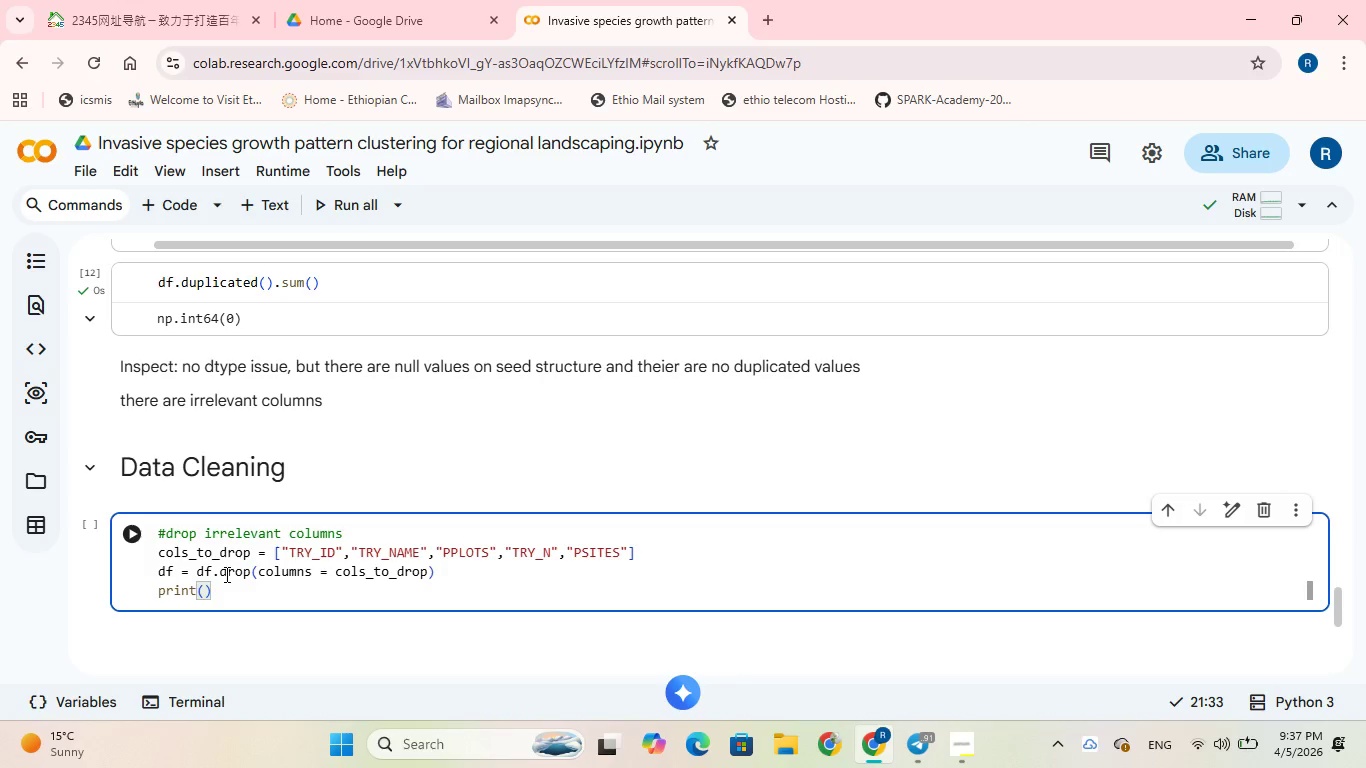 
wait(6.38)
 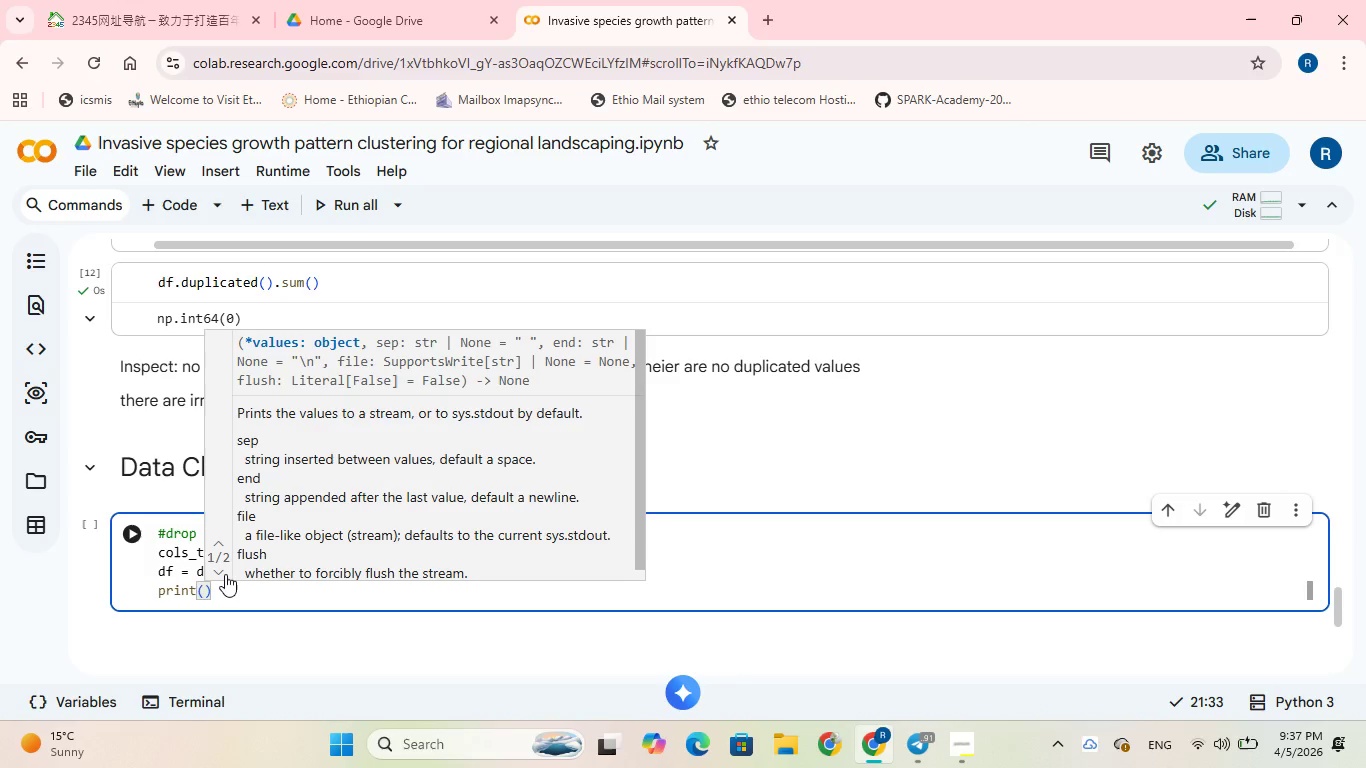 
type(df.columns)
 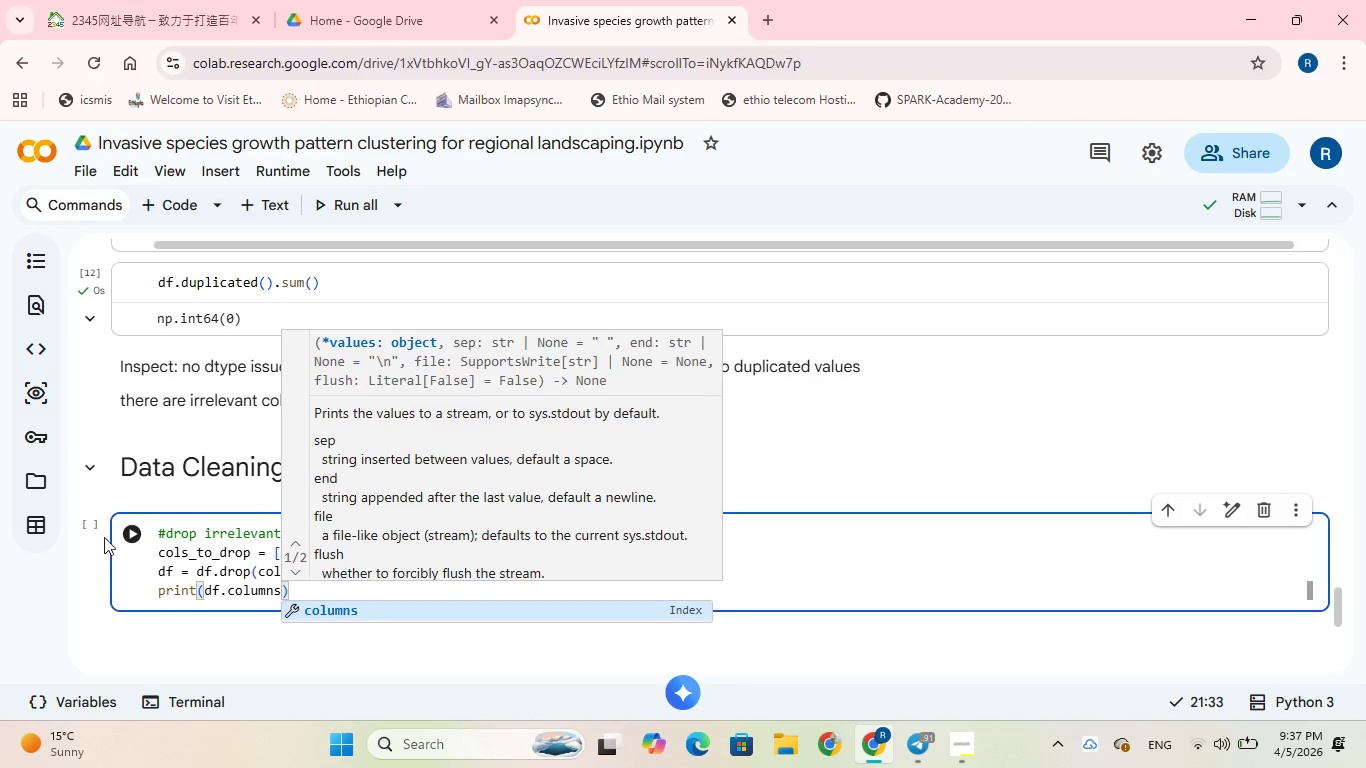 
left_click([140, 529])
 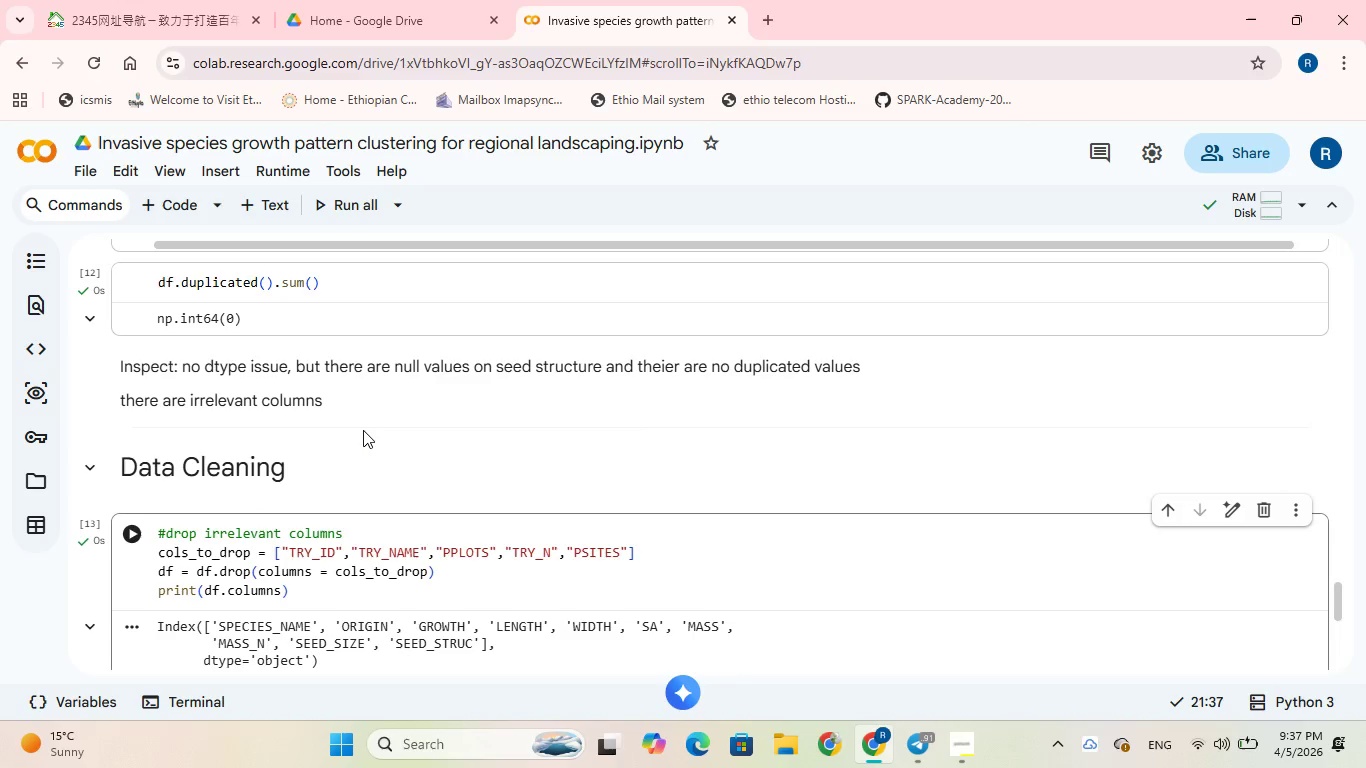 
scroll: coordinate [363, 430], scroll_direction: down, amount: 3.0
 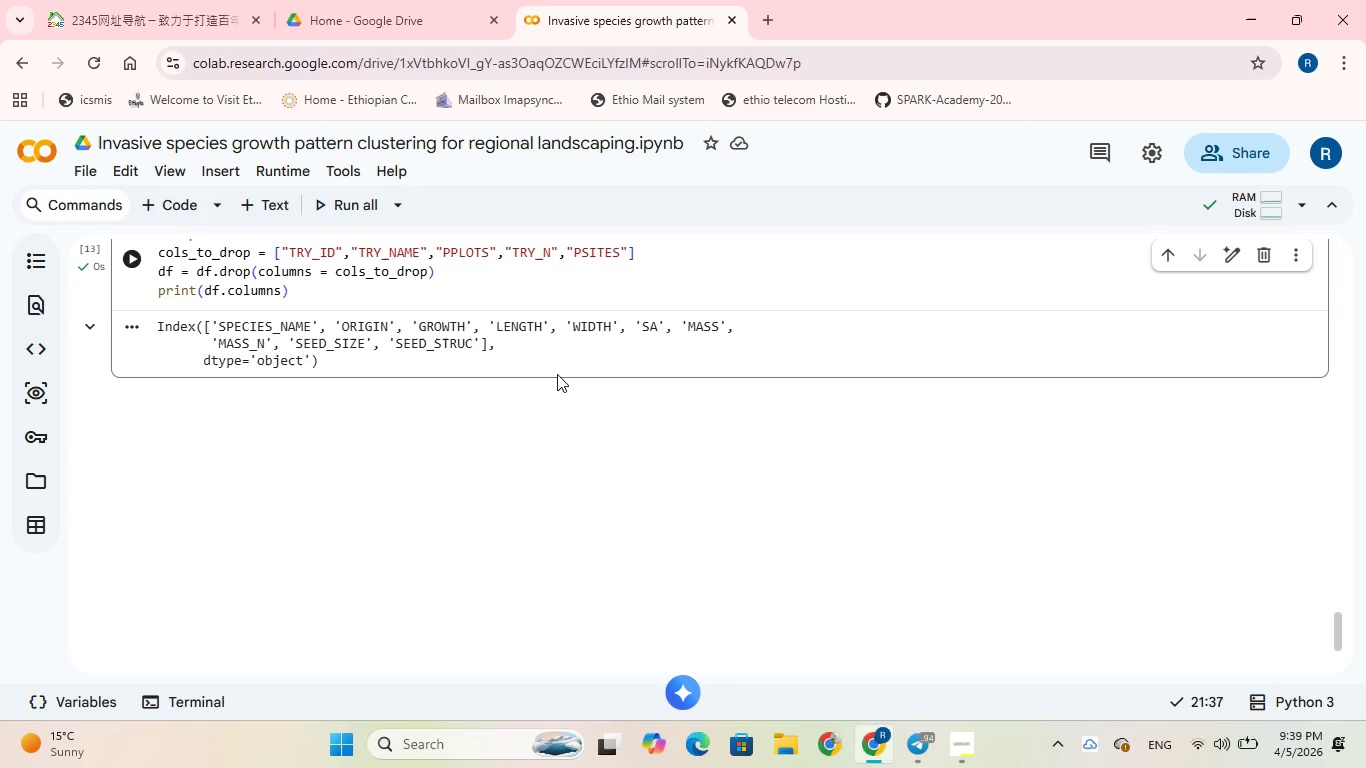 
wait(148.62)
 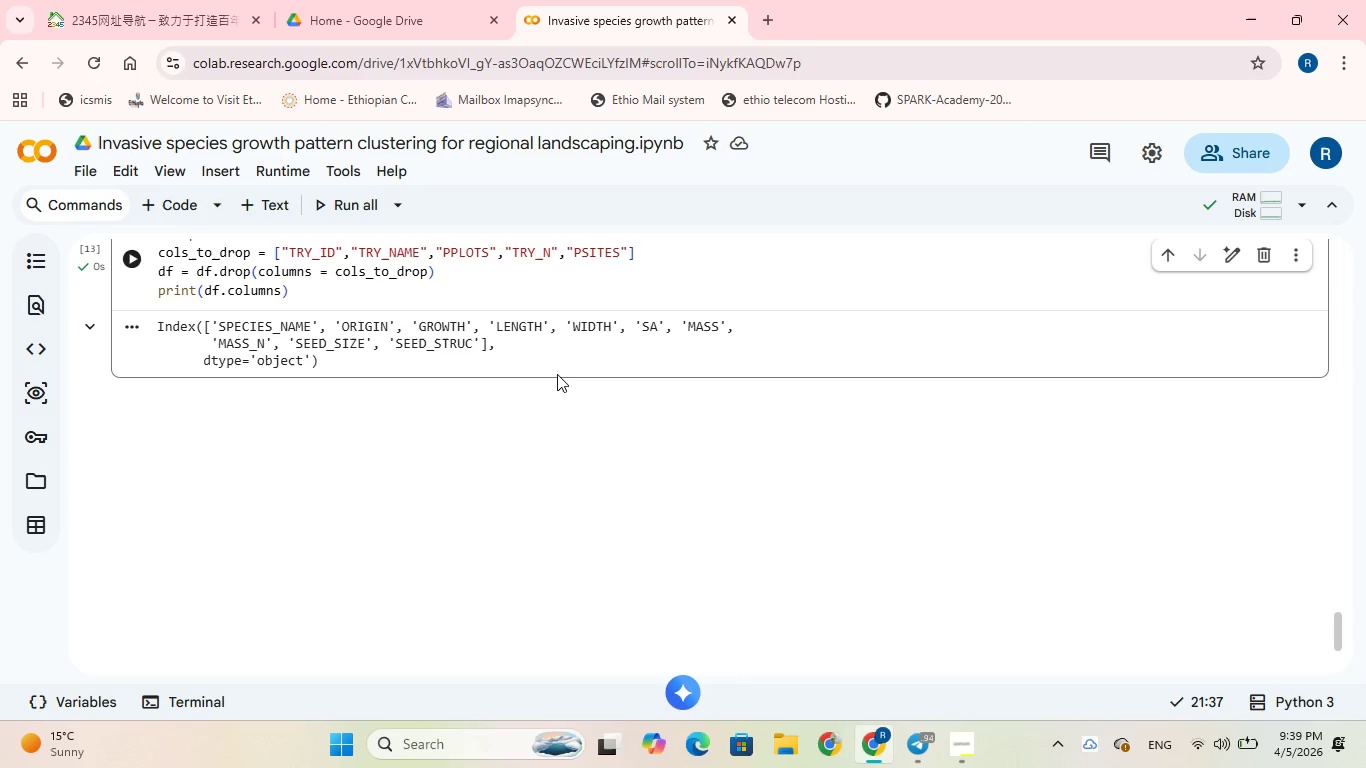 
scroll: coordinate [466, 302], scroll_direction: up, amount: 3.0
 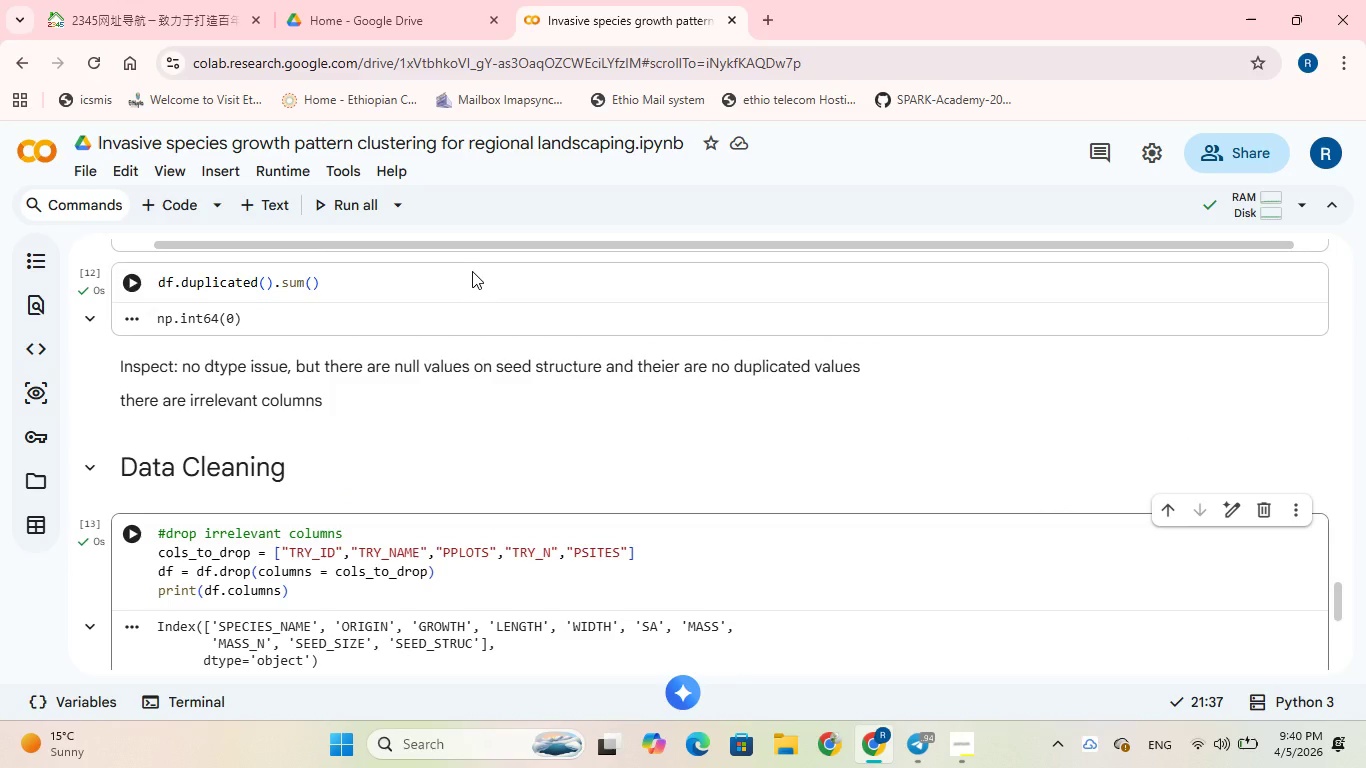 
scroll: coordinate [472, 271], scroll_direction: down, amount: 3.0
 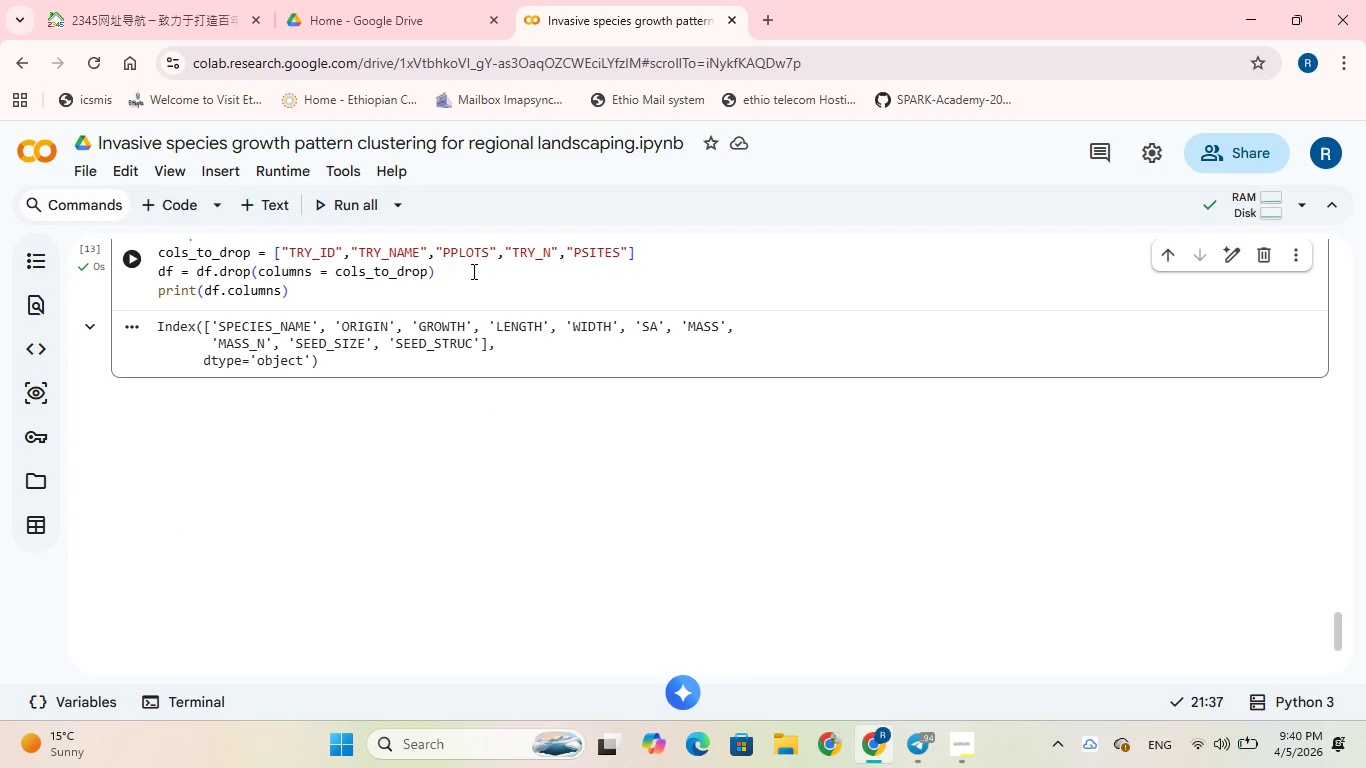 
scroll: coordinate [472, 271], scroll_direction: up, amount: 1.0
 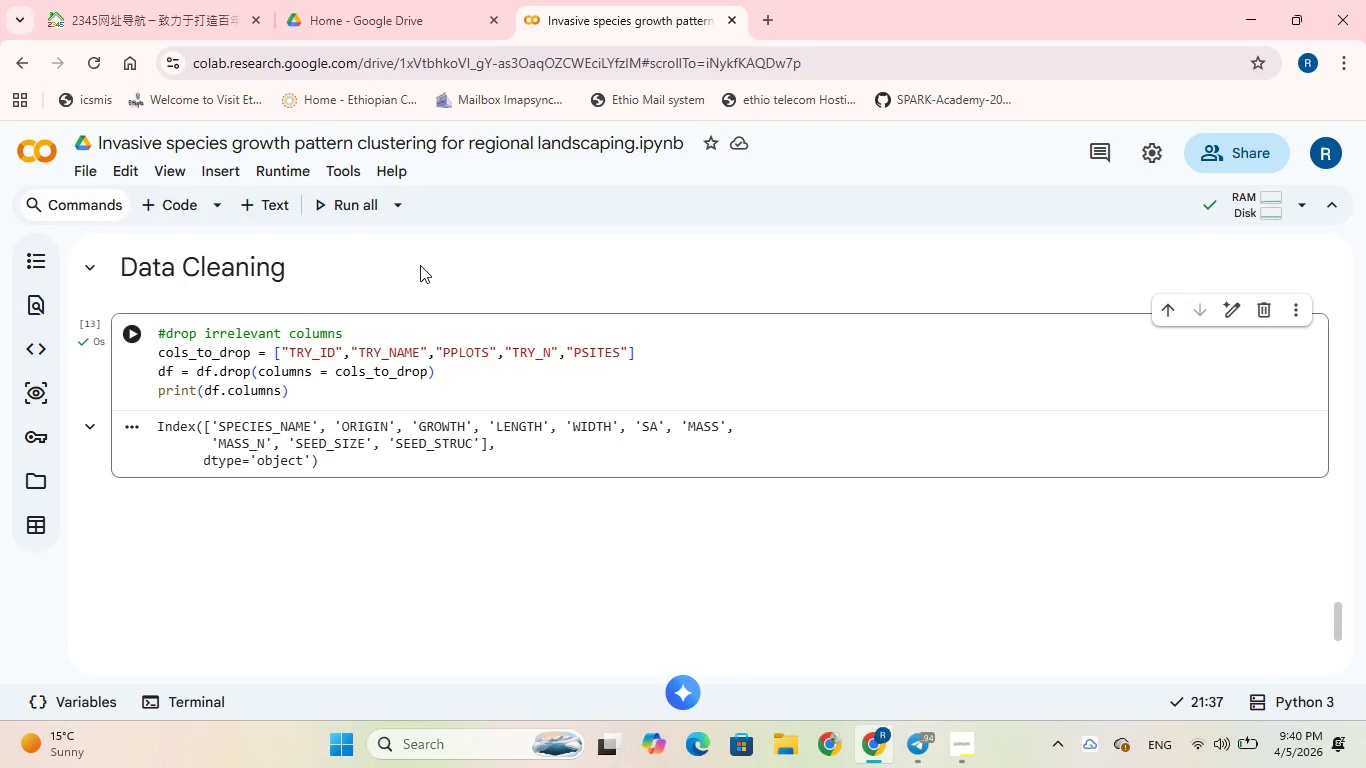 
scroll: coordinate [420, 265], scroll_direction: down, amount: 1.0
 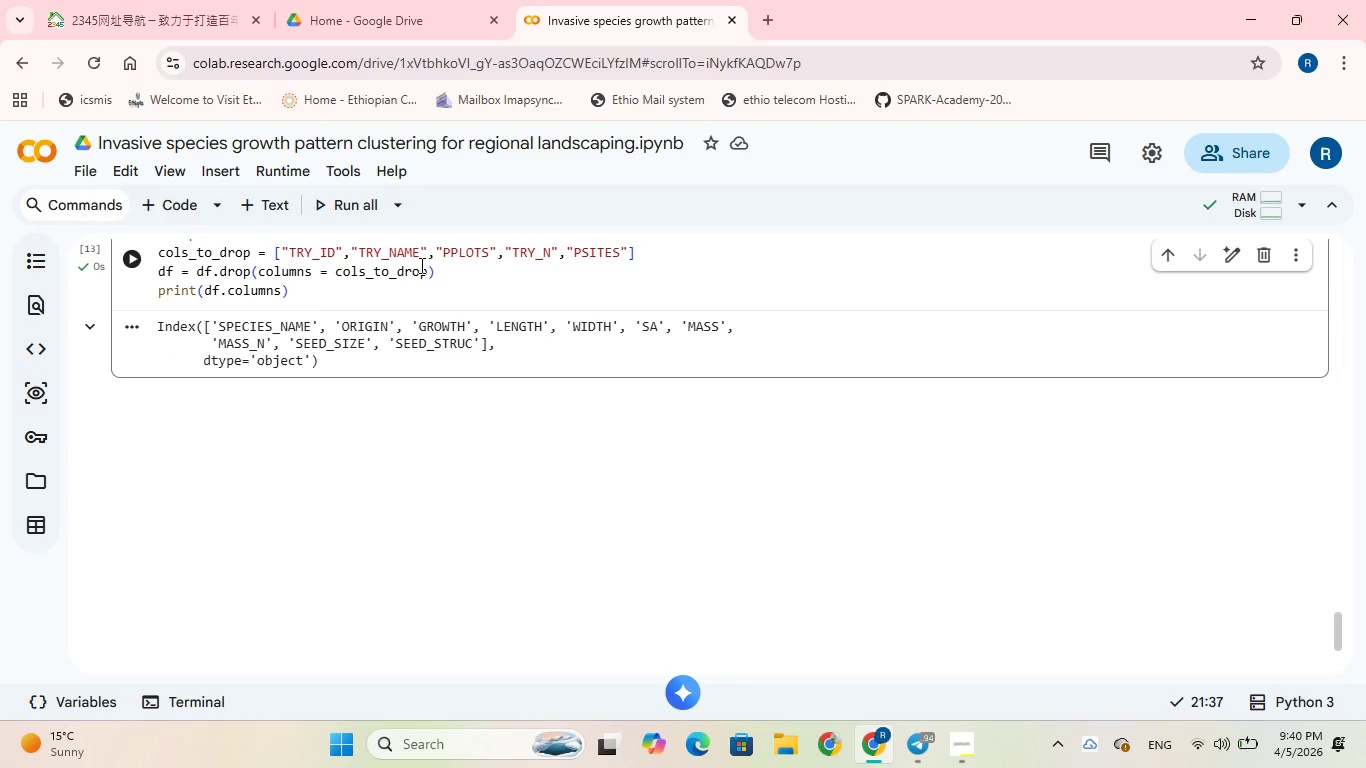 
scroll: coordinate [420, 265], scroll_direction: up, amount: 1.0
 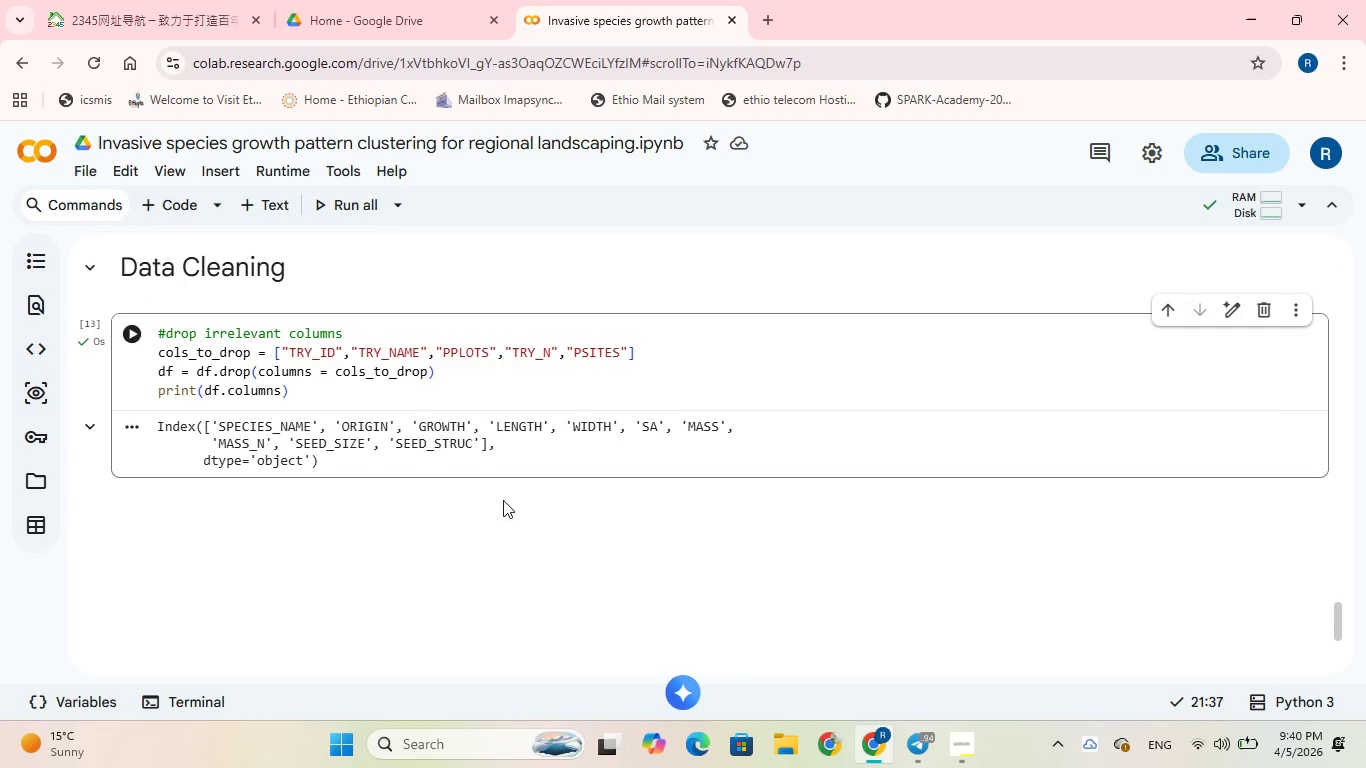 
wait(9.07)
 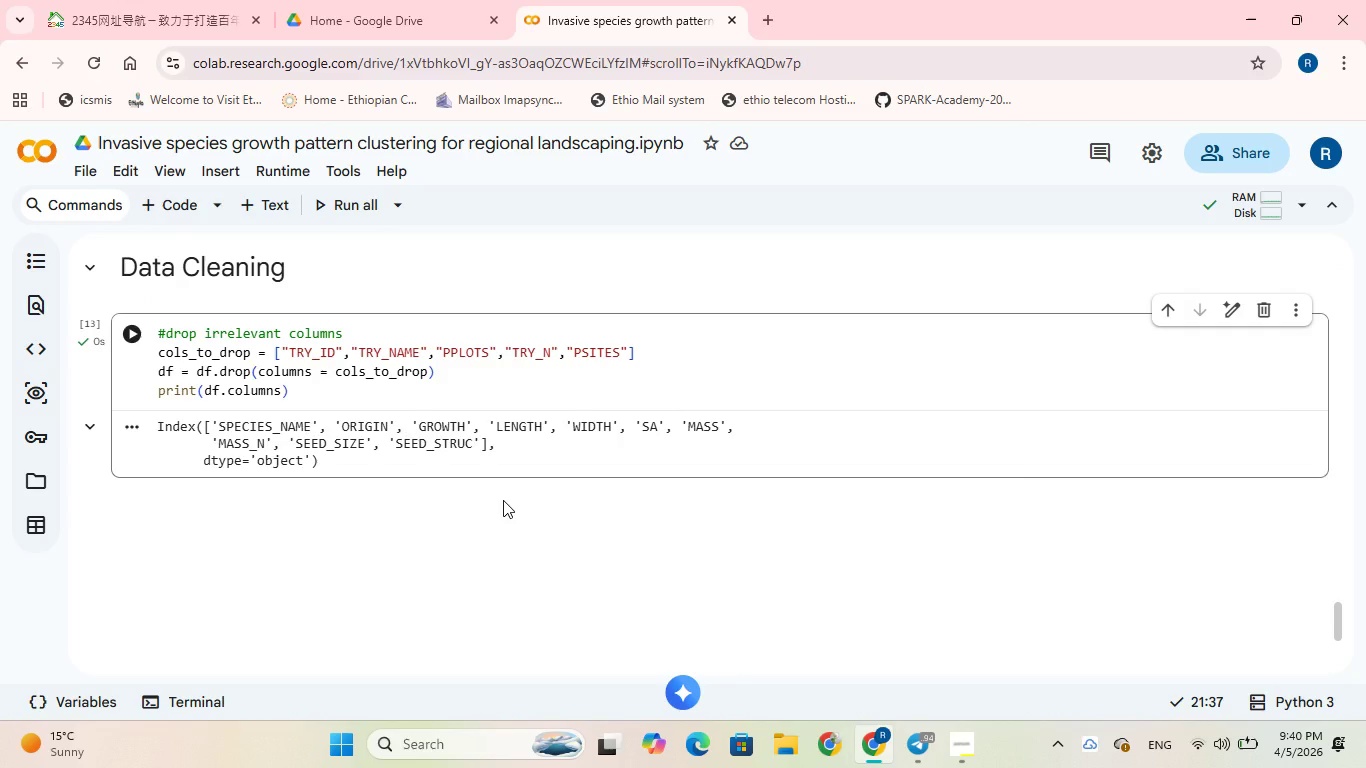 
scroll: coordinate [510, 519], scroll_direction: down, amount: 1.0
 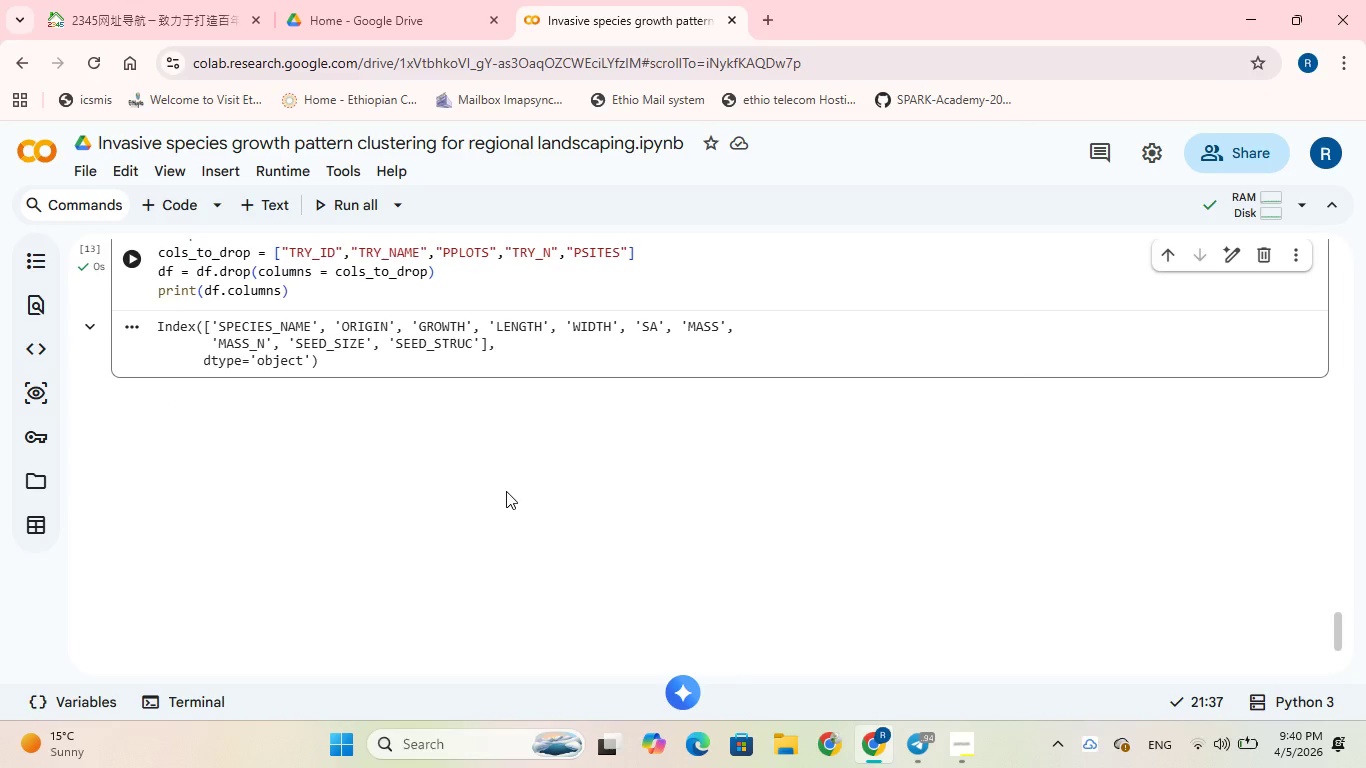 
scroll: coordinate [506, 491], scroll_direction: up, amount: 1.0
 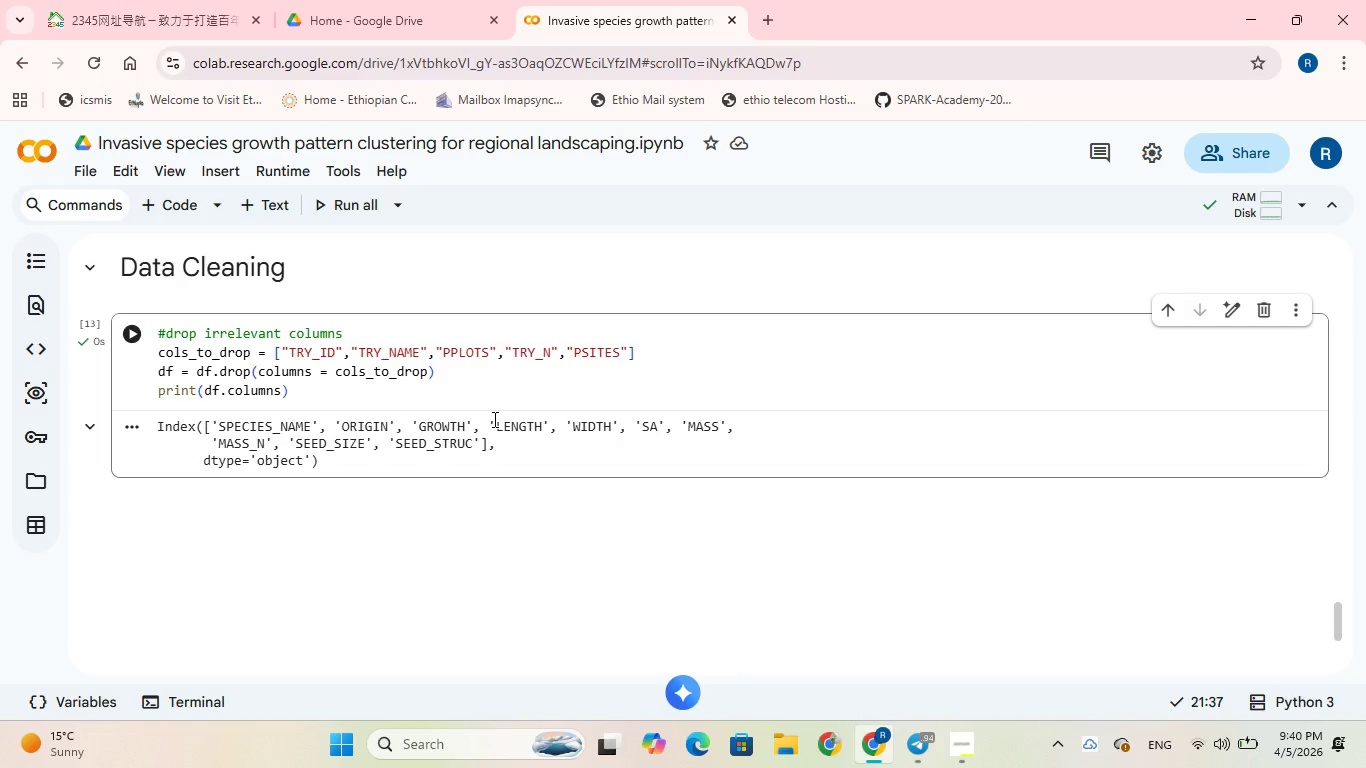 
scroll: coordinate [493, 419], scroll_direction: down, amount: 1.0
 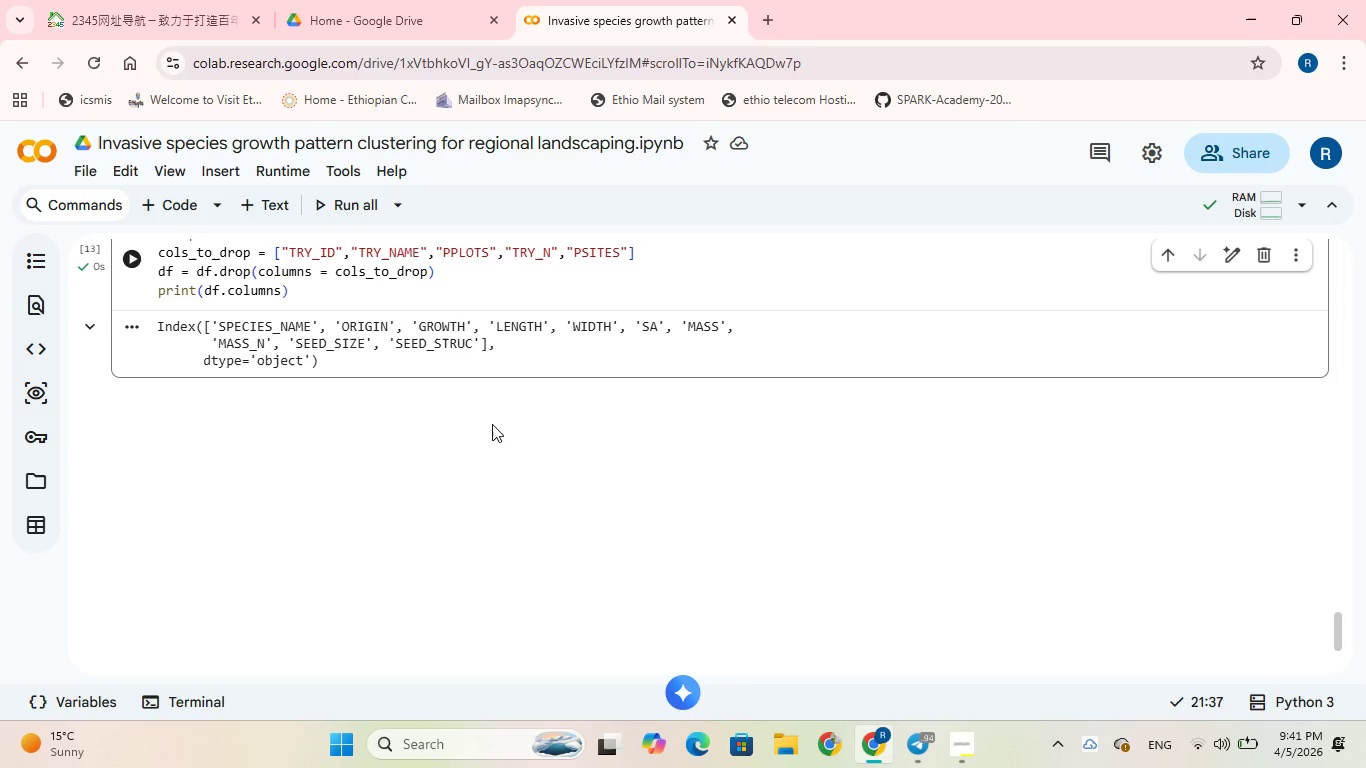 
wait(50.44)
 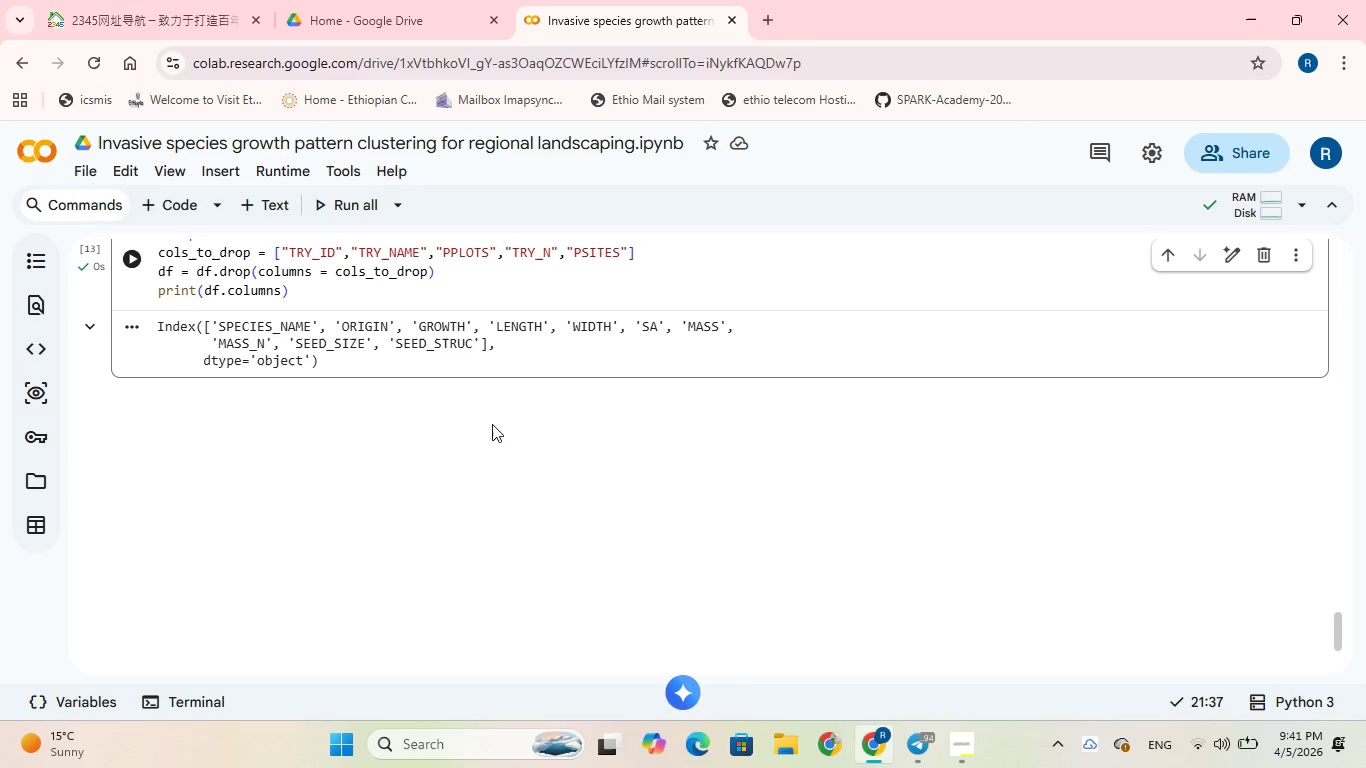 
left_click([746, 387])
 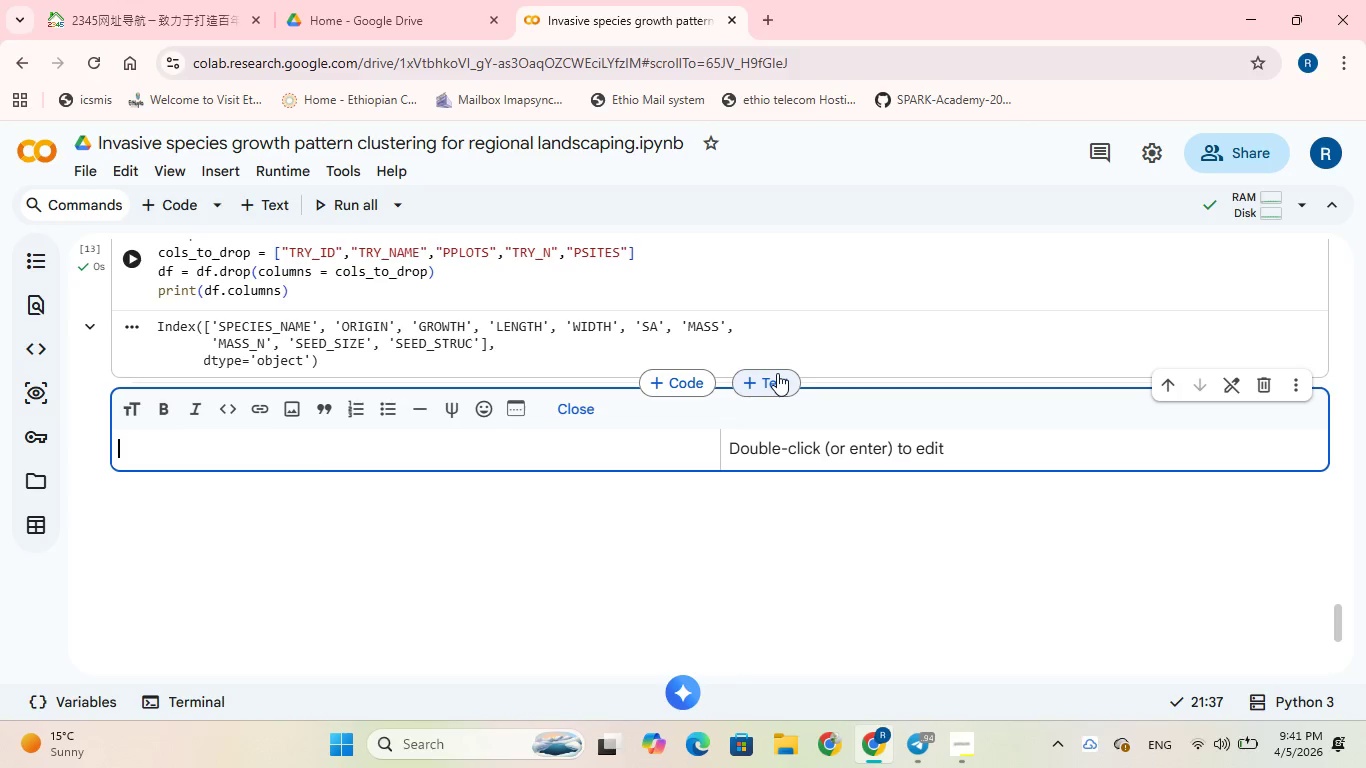 
type(#fix missing values)
 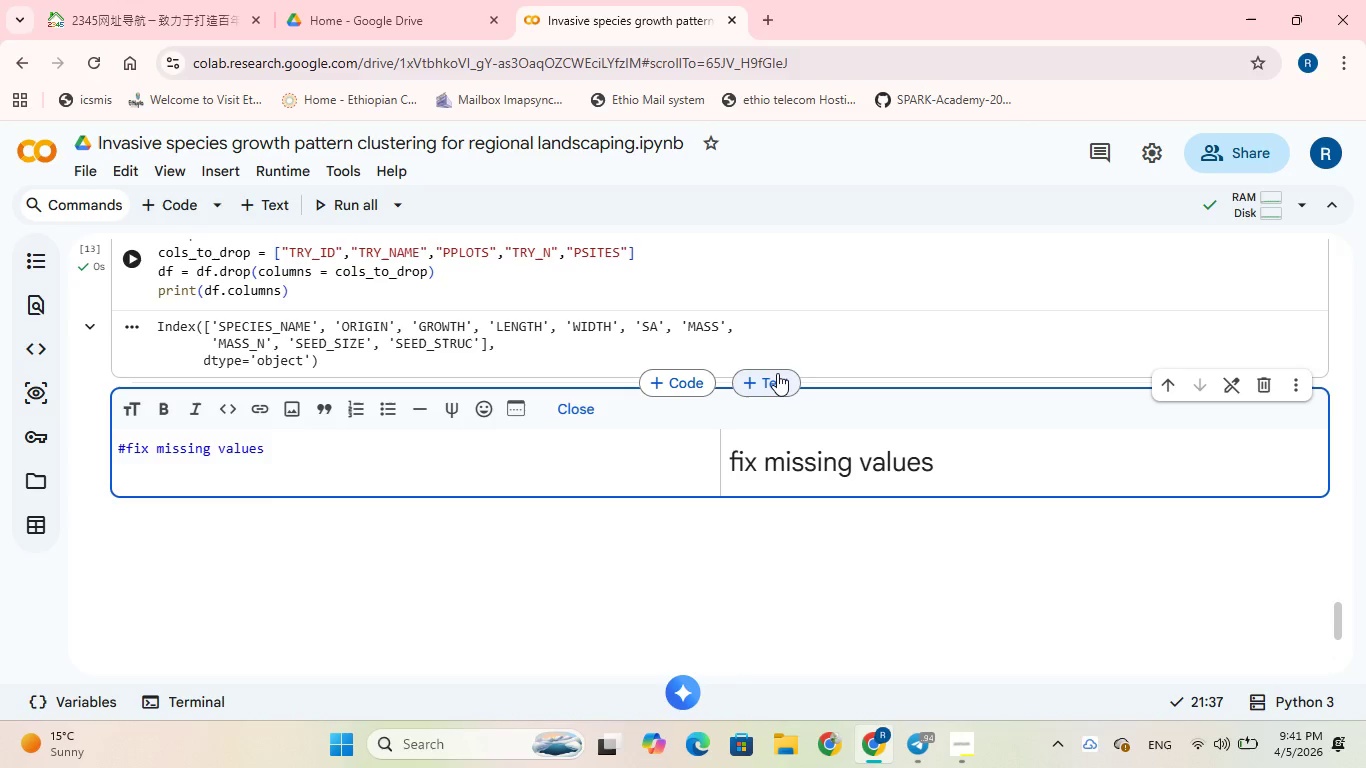 
key(Space)
 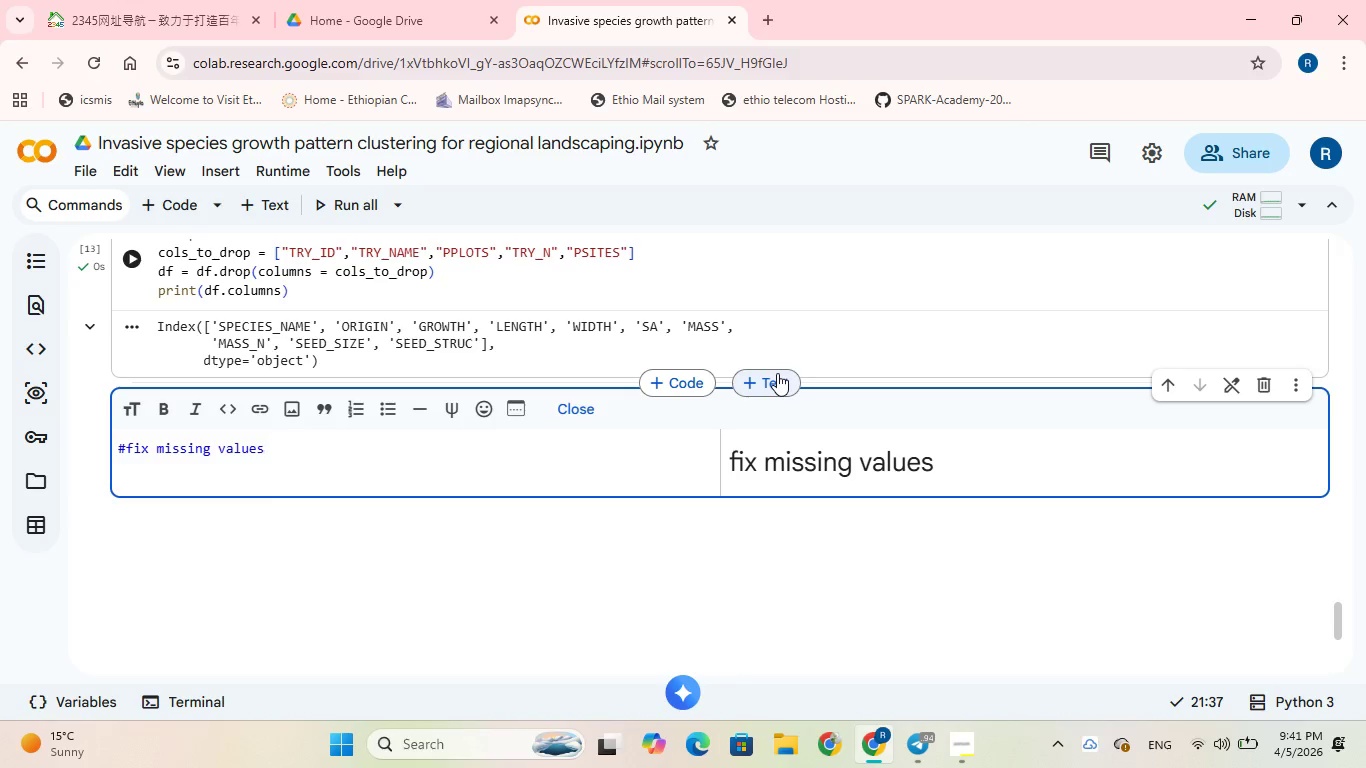 
key(Shift+ShiftRight)
 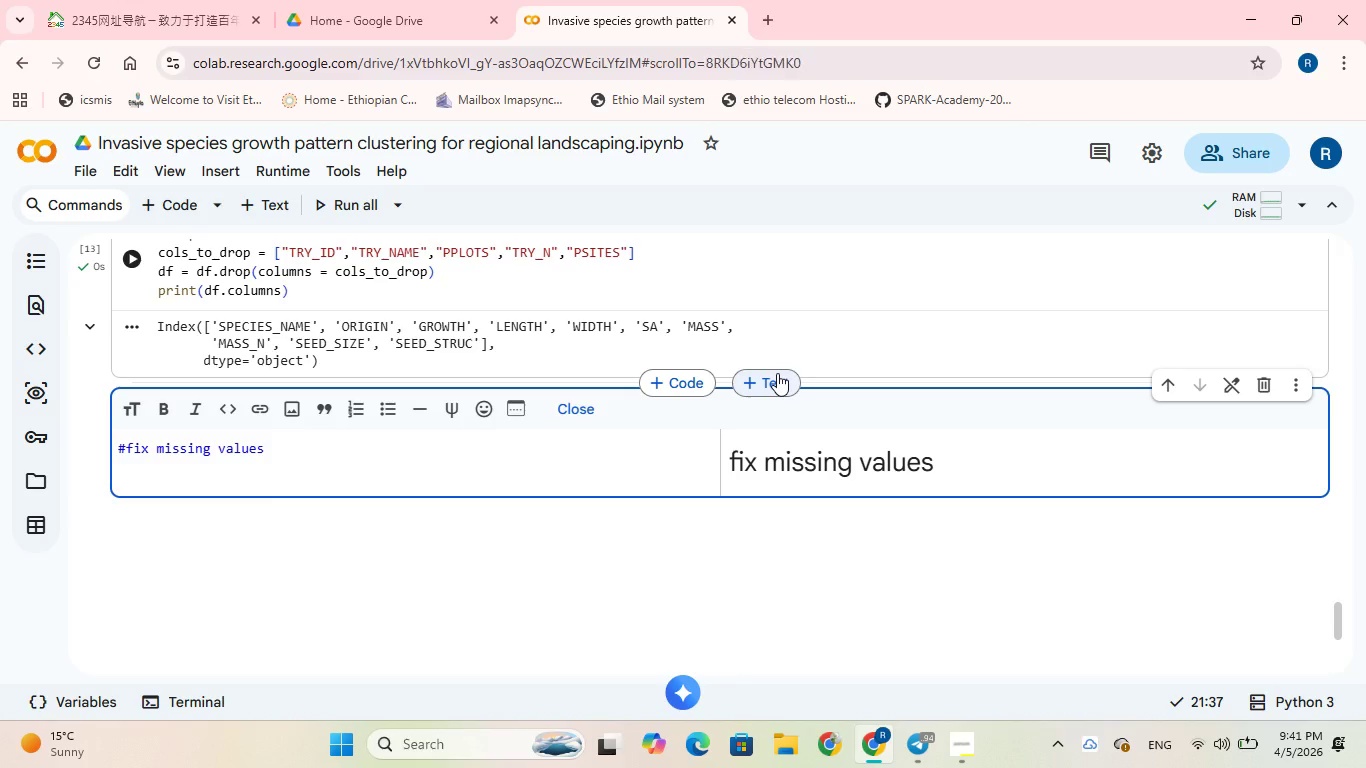 
key(Shift+Enter)
 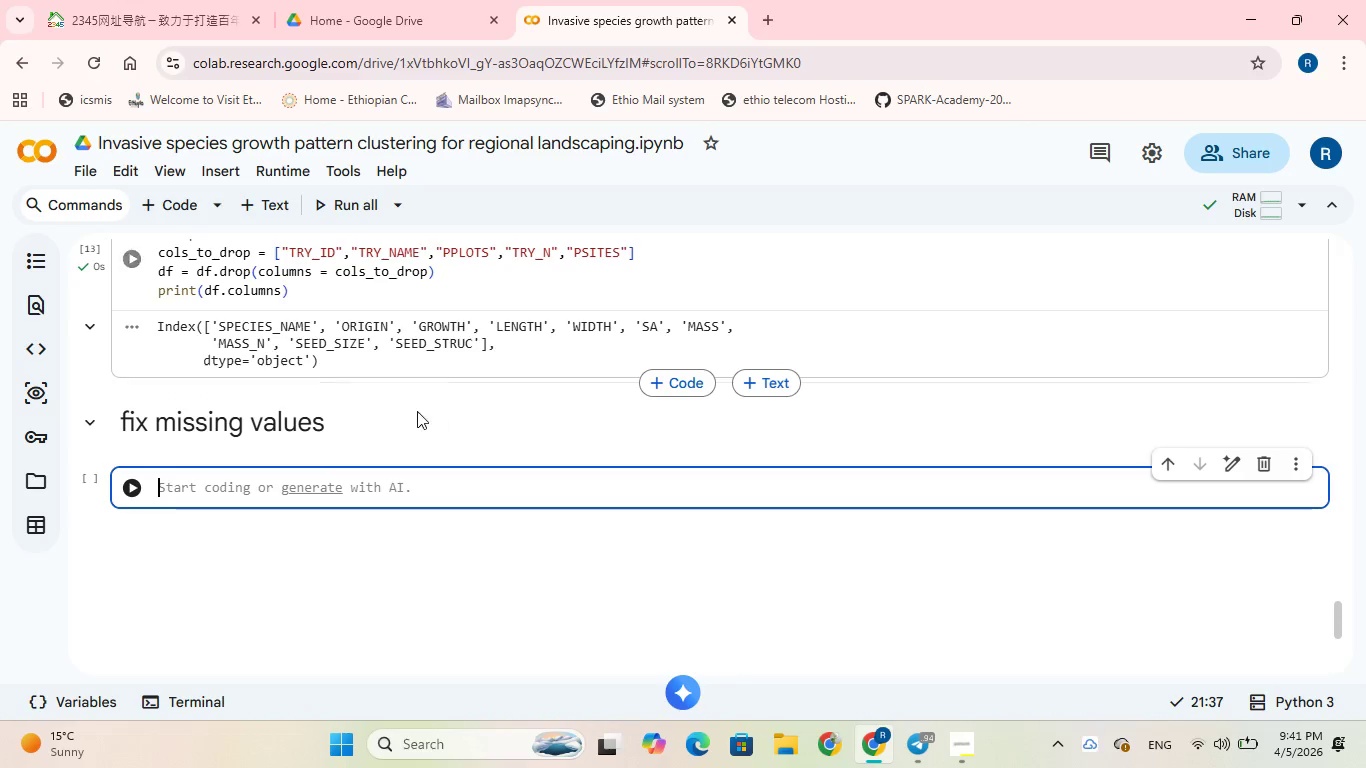 
double_click([360, 426])
 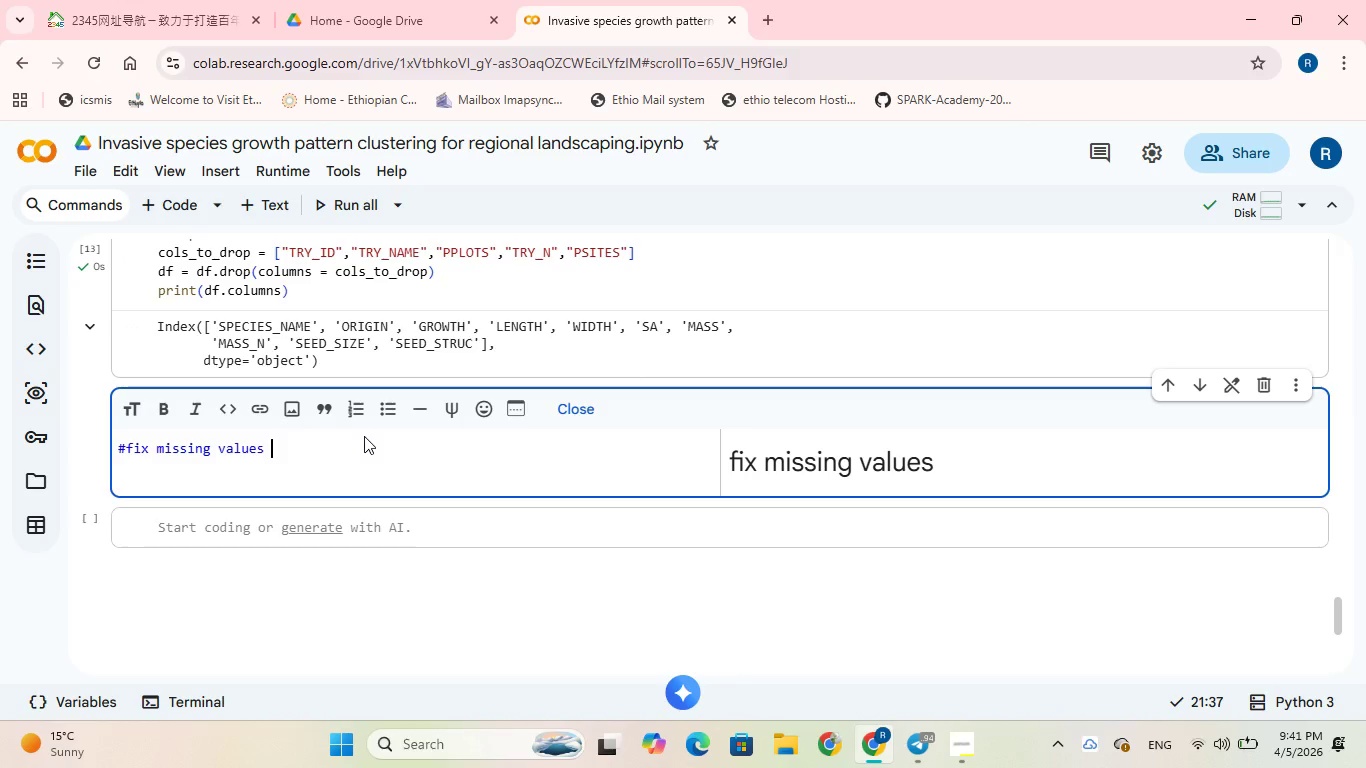 
key(Enter)
 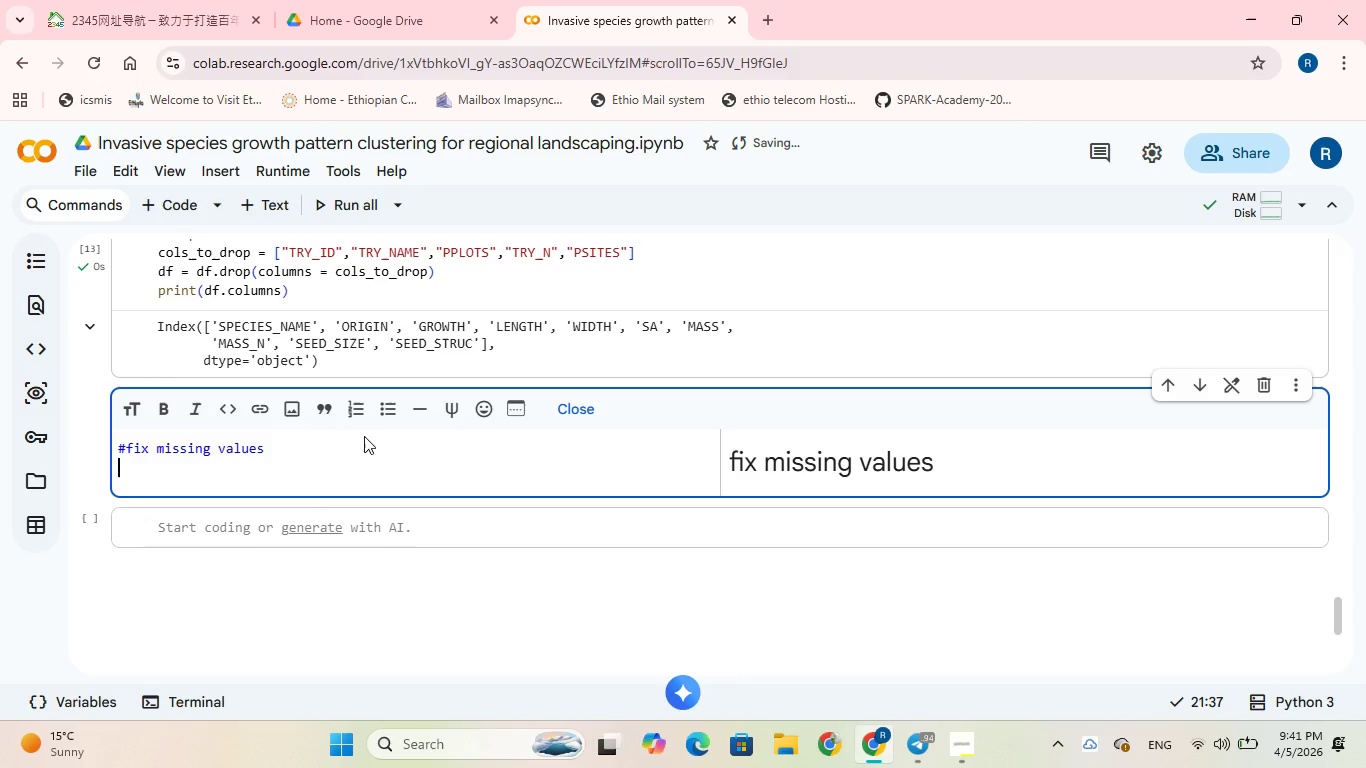 
type(#since the dataset)
 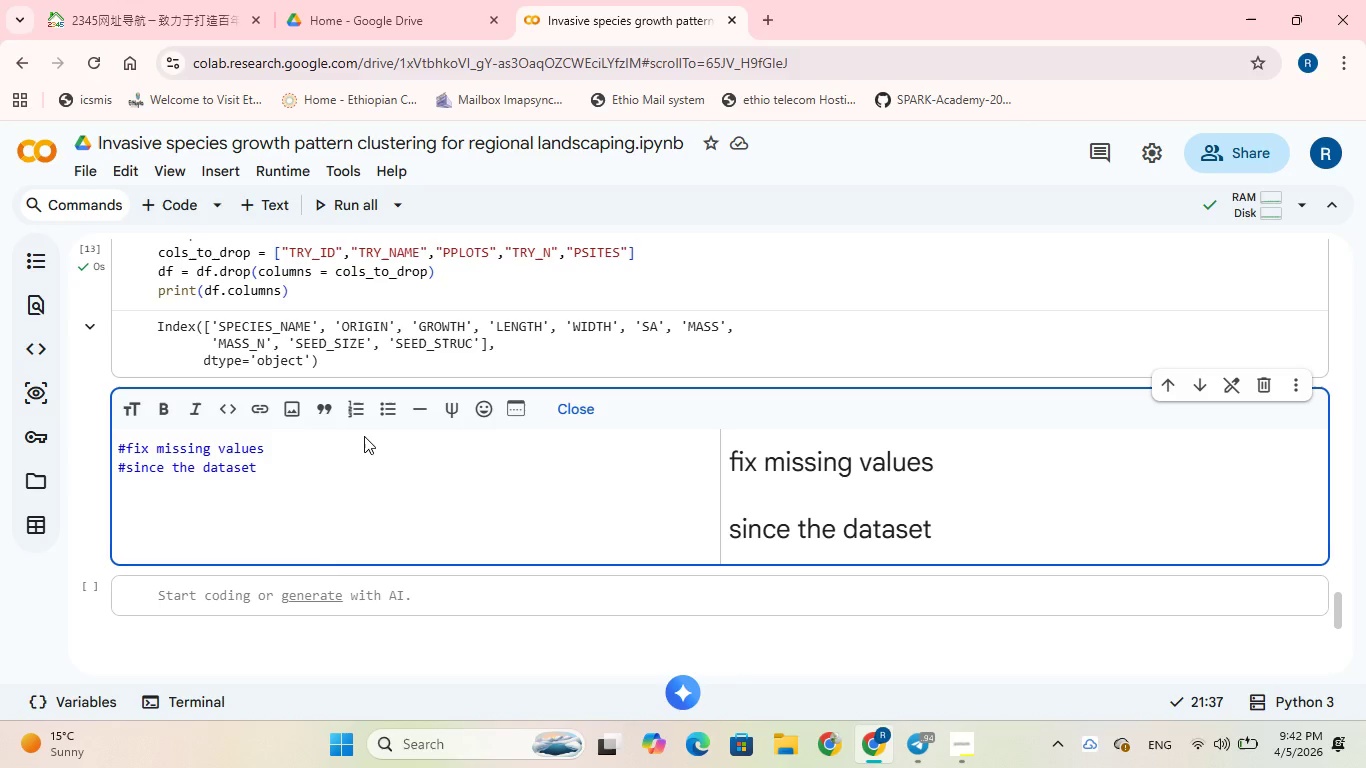 
wait(8.66)
 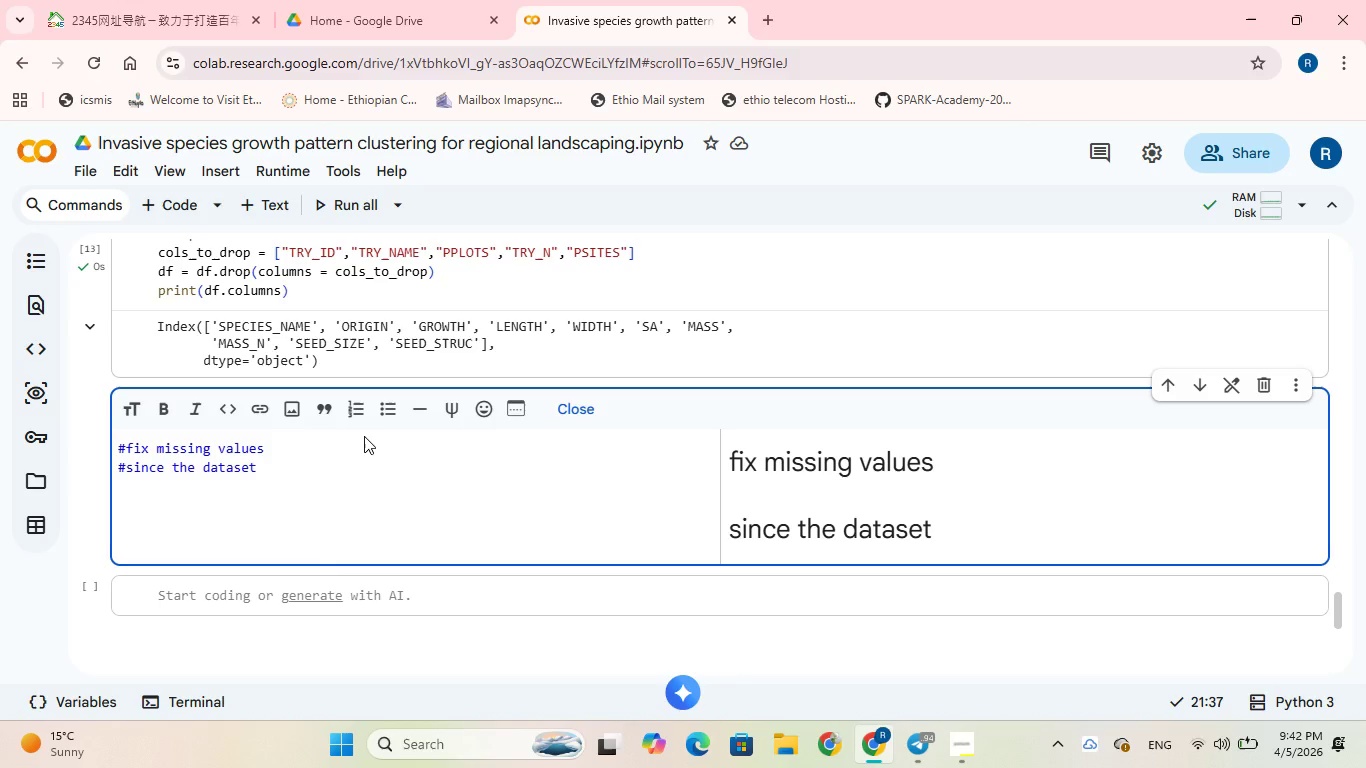 
type( is n)
key(Backspace)
type(ma)
key(Backspace)
key(Backspace)
key(Backspace)
key(Backspace)
type(s small )
 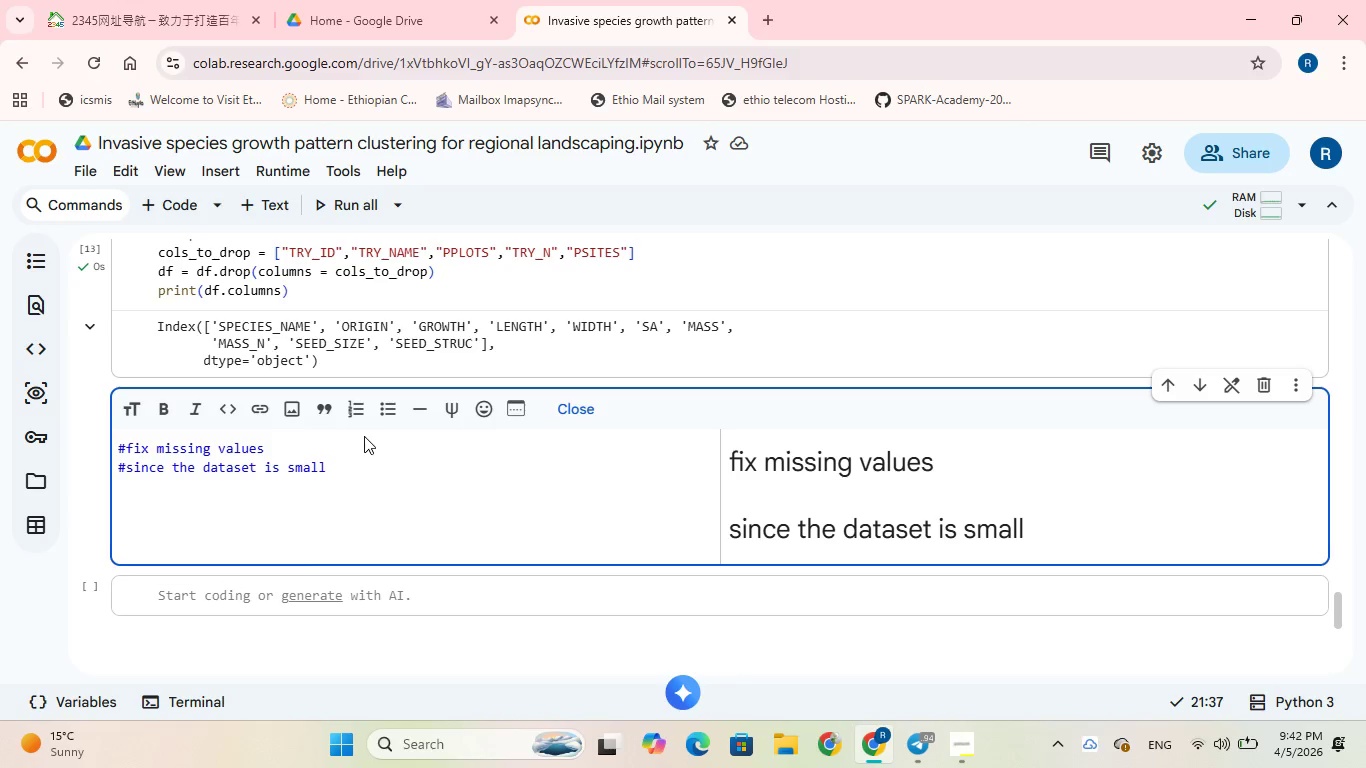 
wait(17.45)
 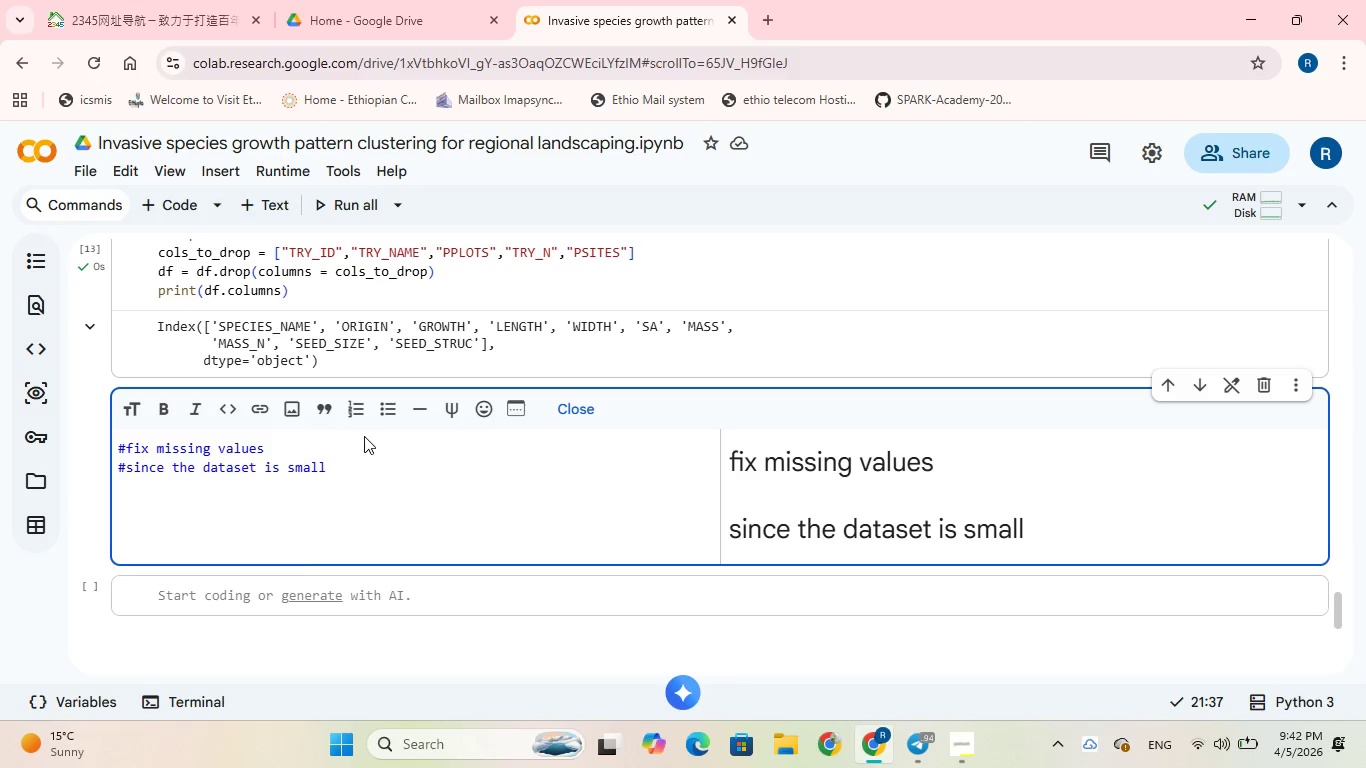 
type(and null values are )
 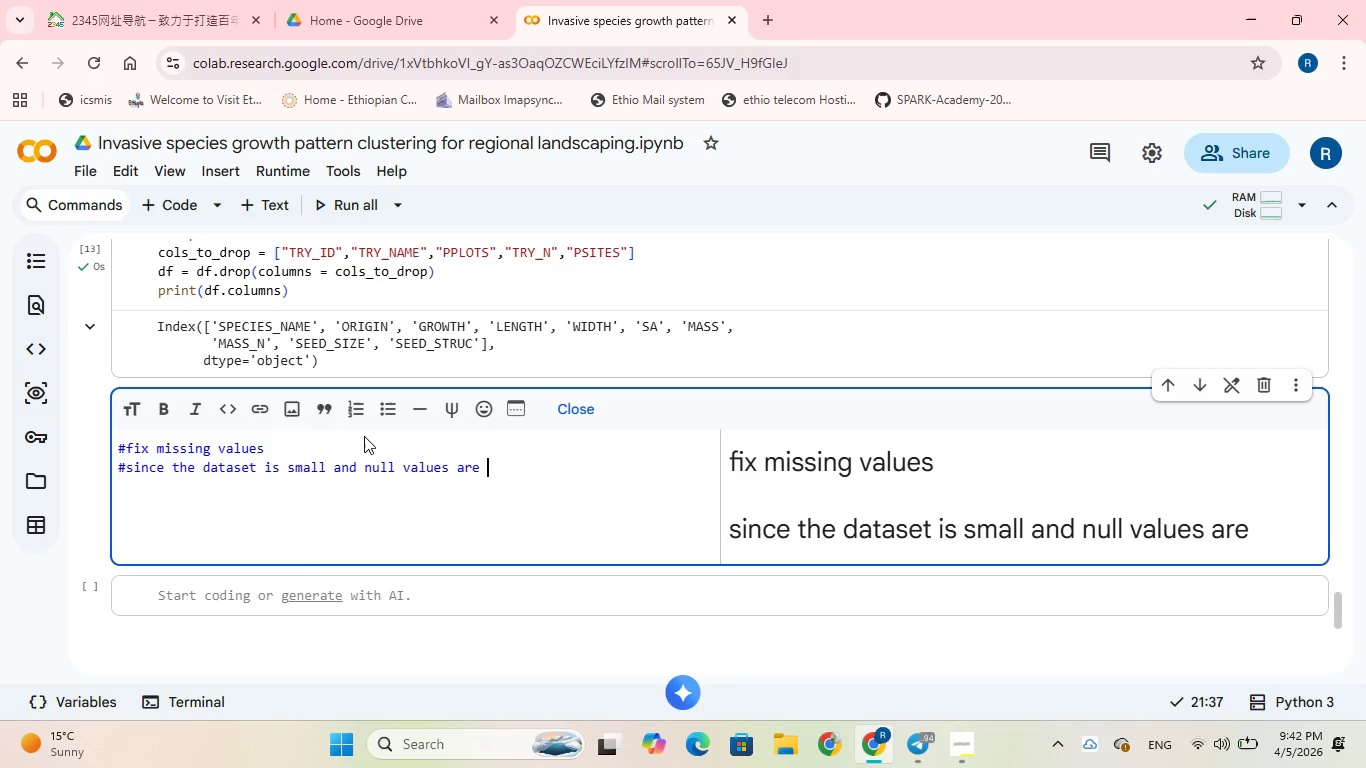 
type(28 )
 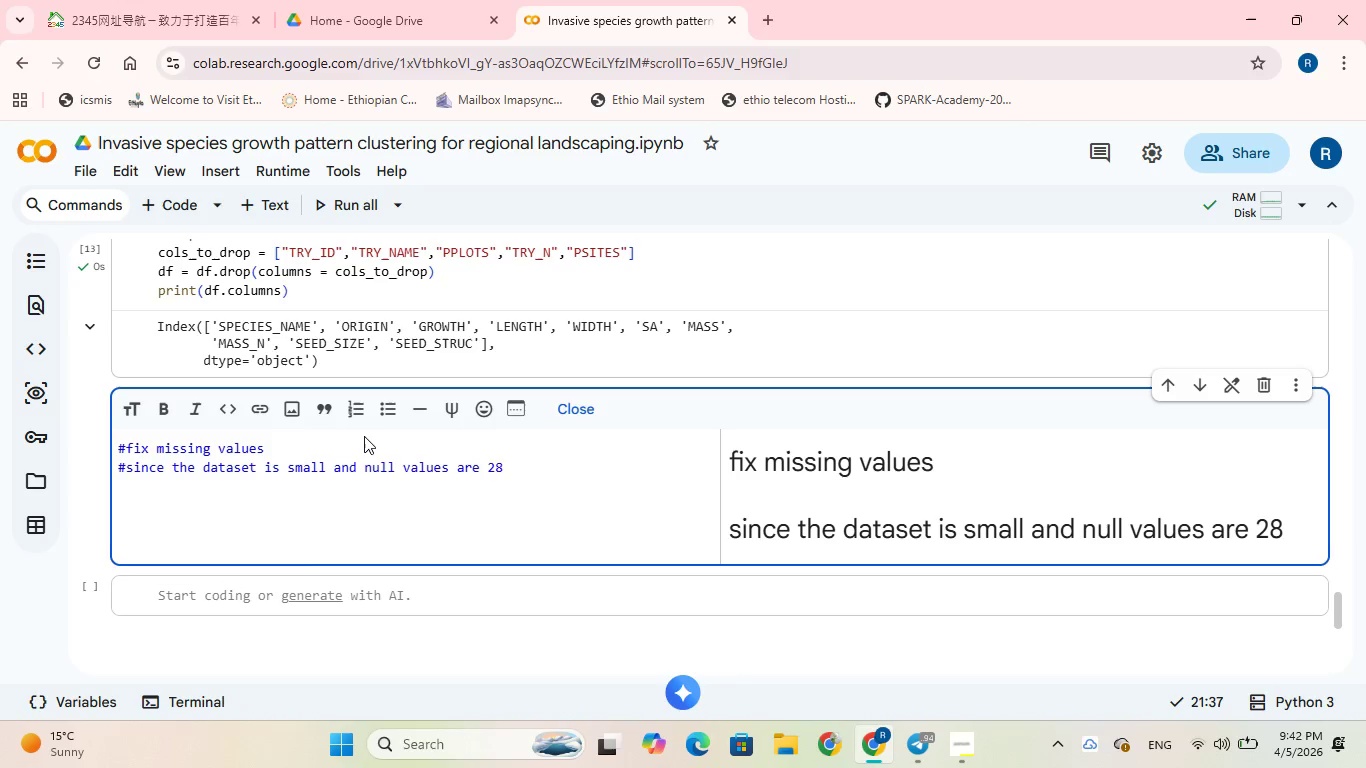 
hold_key(key=F, duration=0.33)
 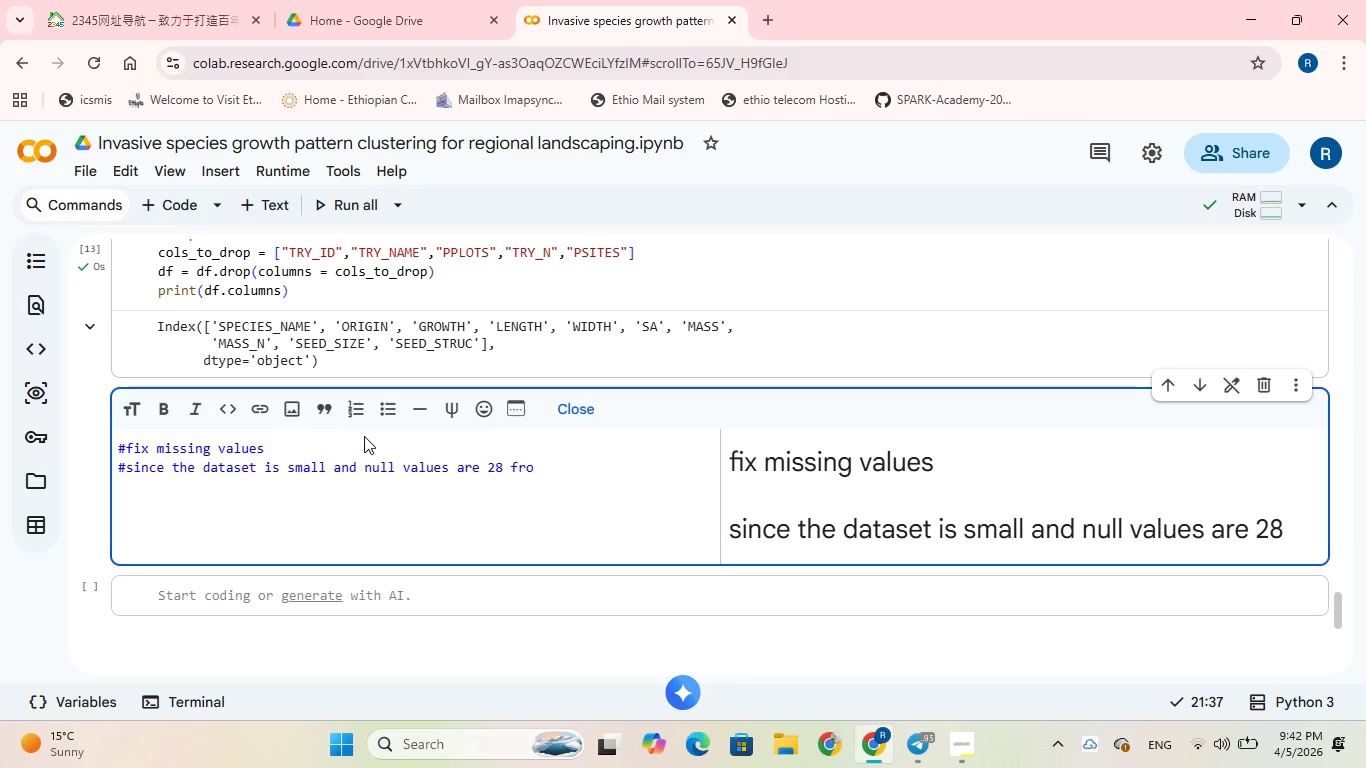 
type(rom total of 4)
 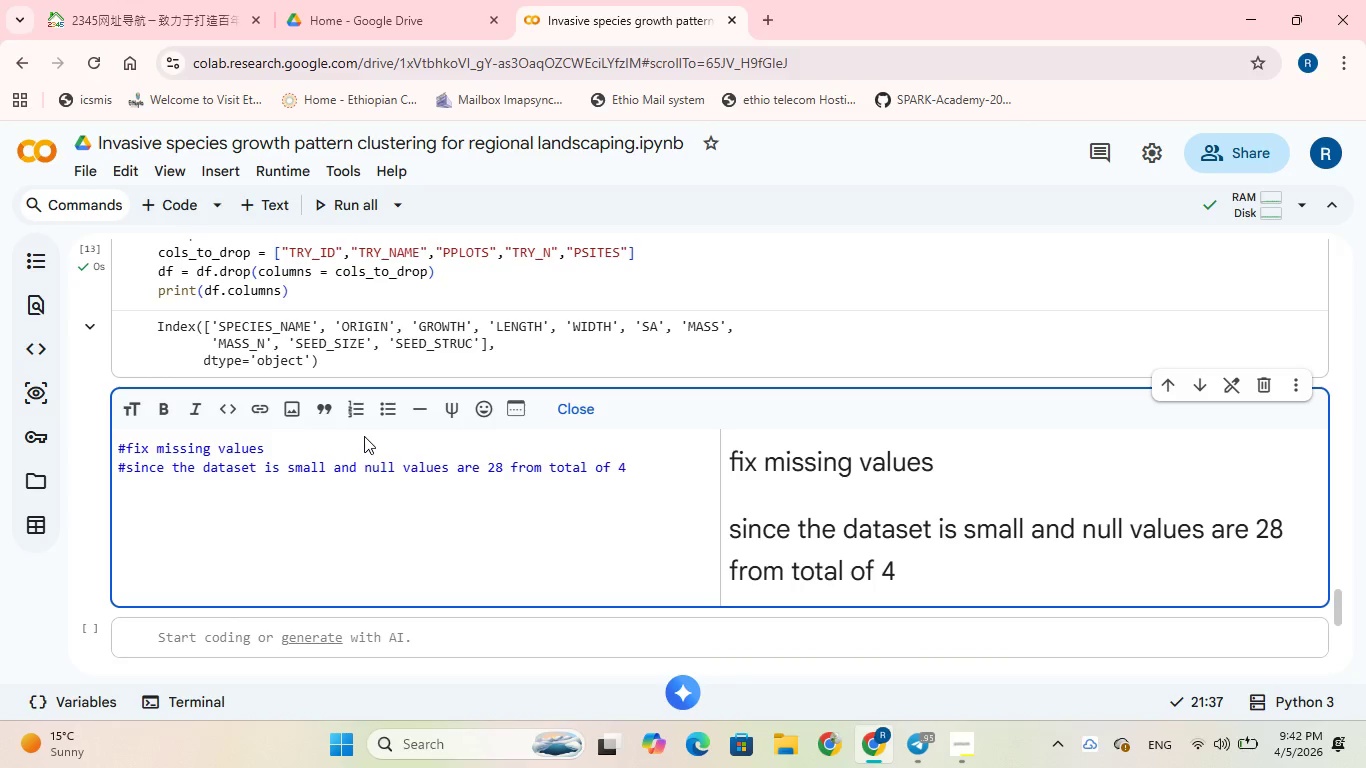 
type(7 roe)
key(Backspace)
type(ws. )
 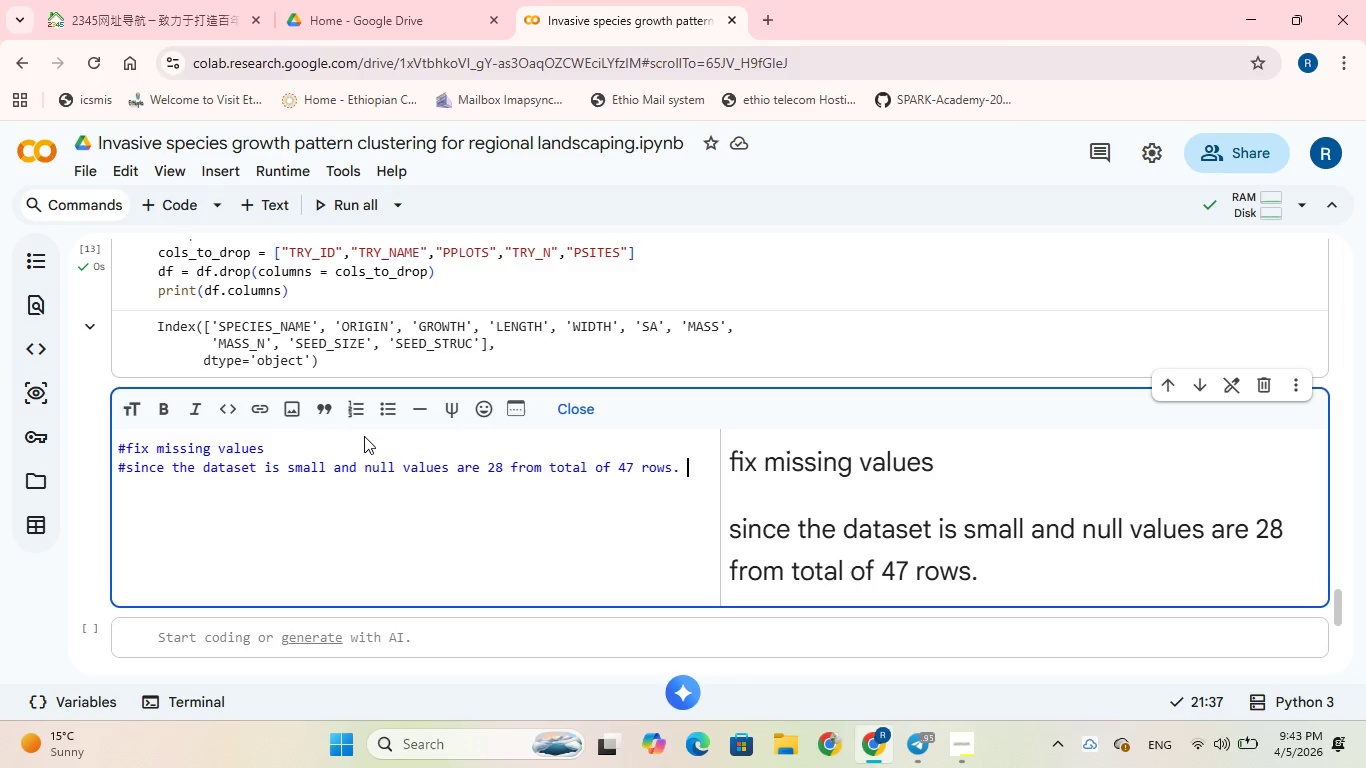 
wait(8.92)
 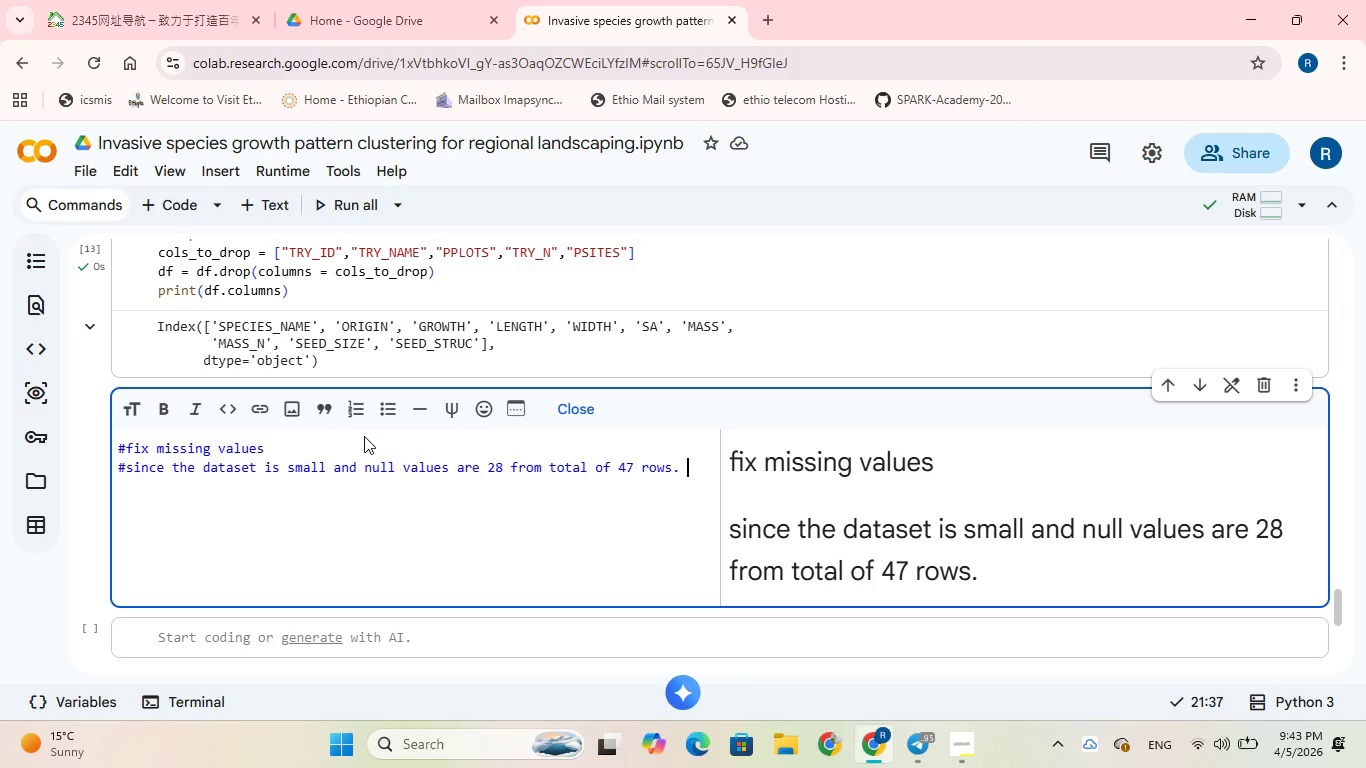 
type(this affect )
key(Backspace)
type(s he decision)
 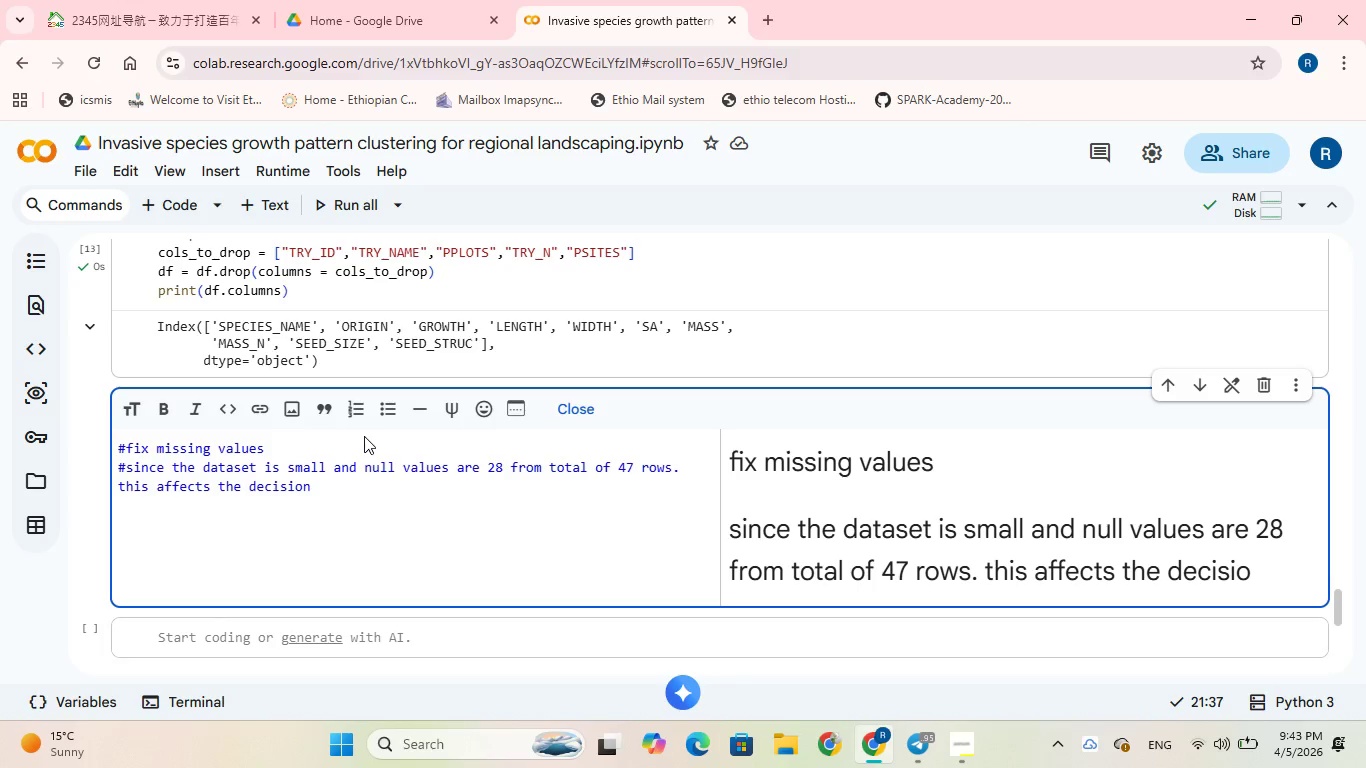 
key(Enter)
 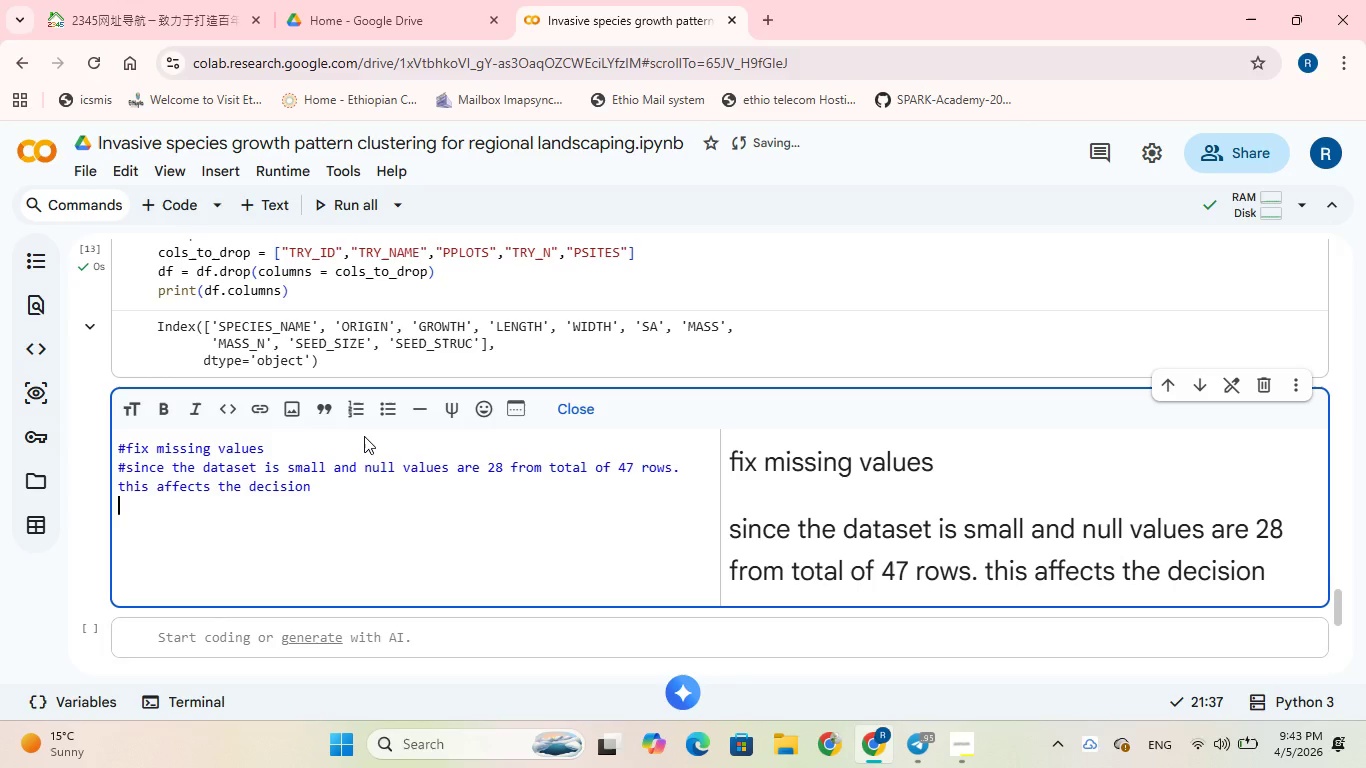 
type(# we will not ue dropping of ow)
key(Backspace)
key(Backspace)
key(Backspace)
 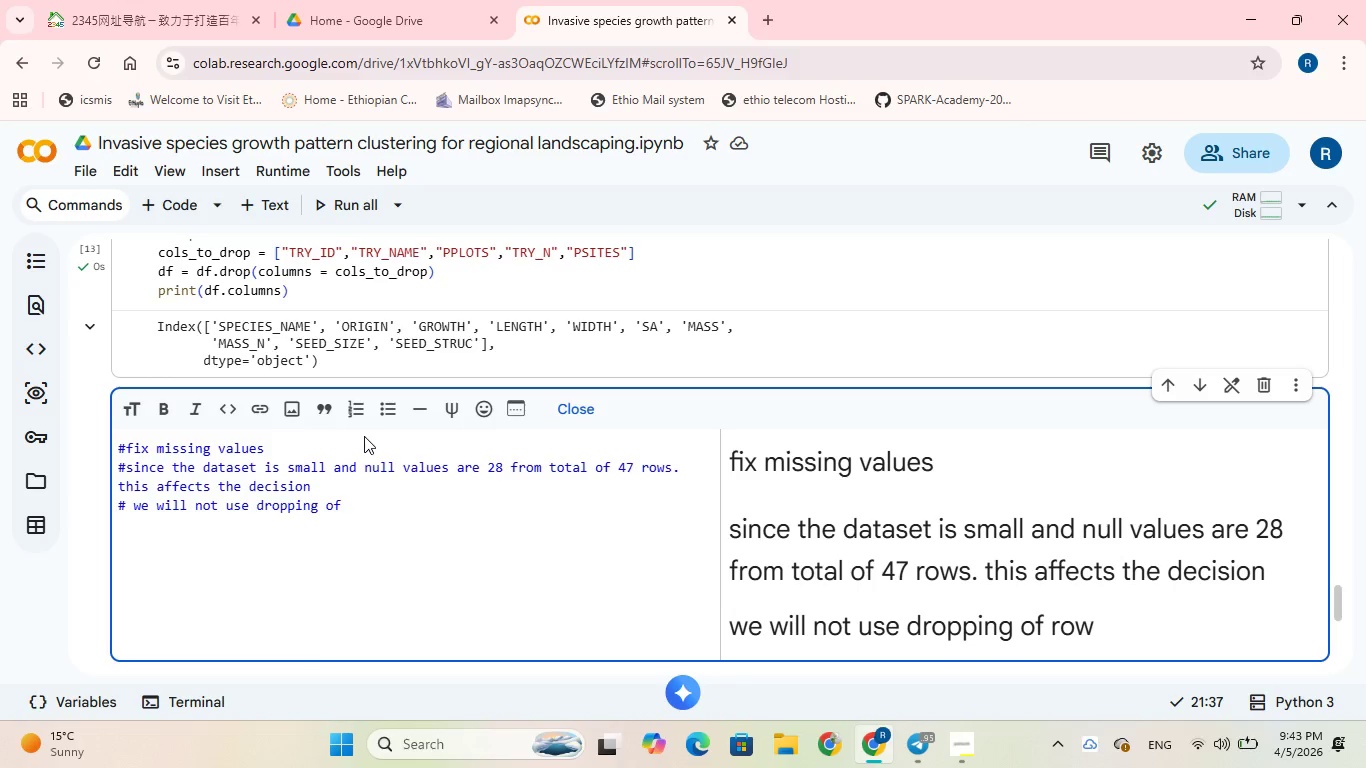 
hold_key(key=S, duration=0.33)
 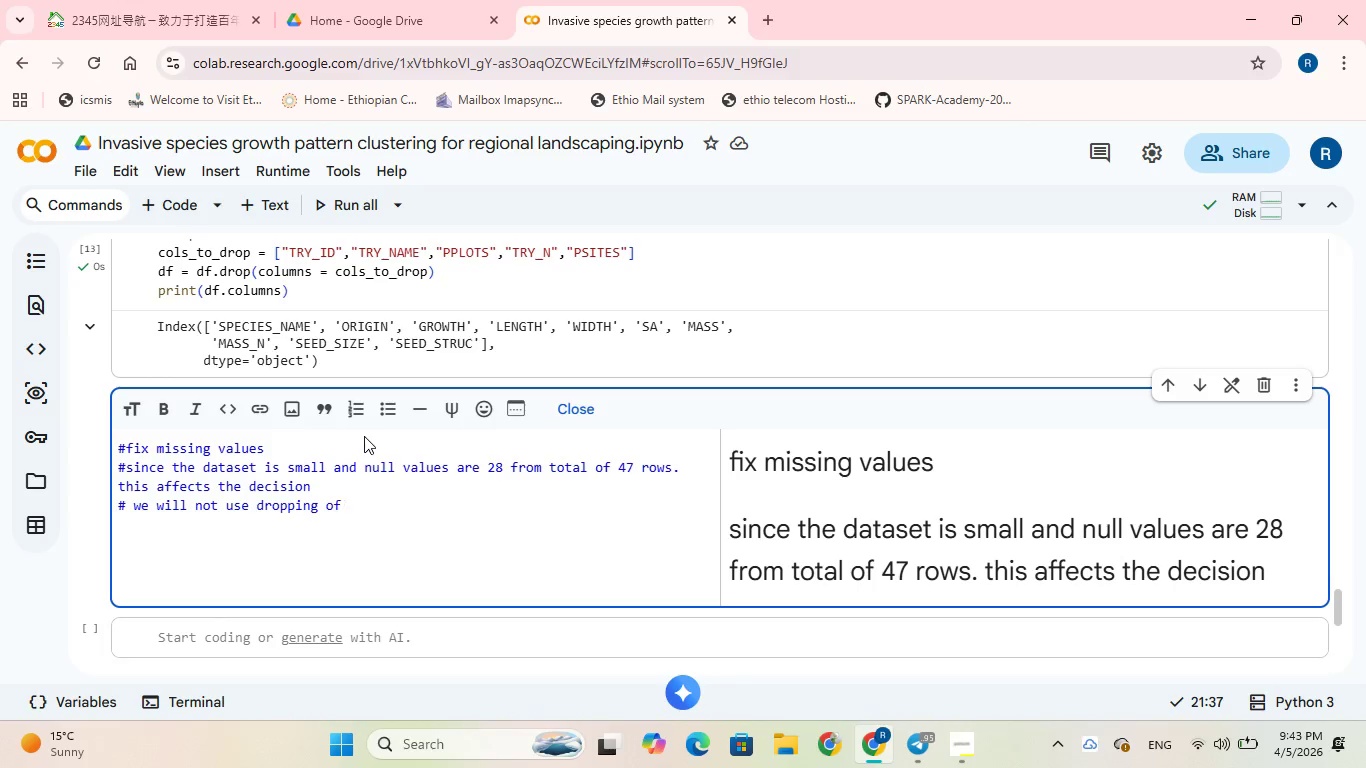 
wait(5.25)
 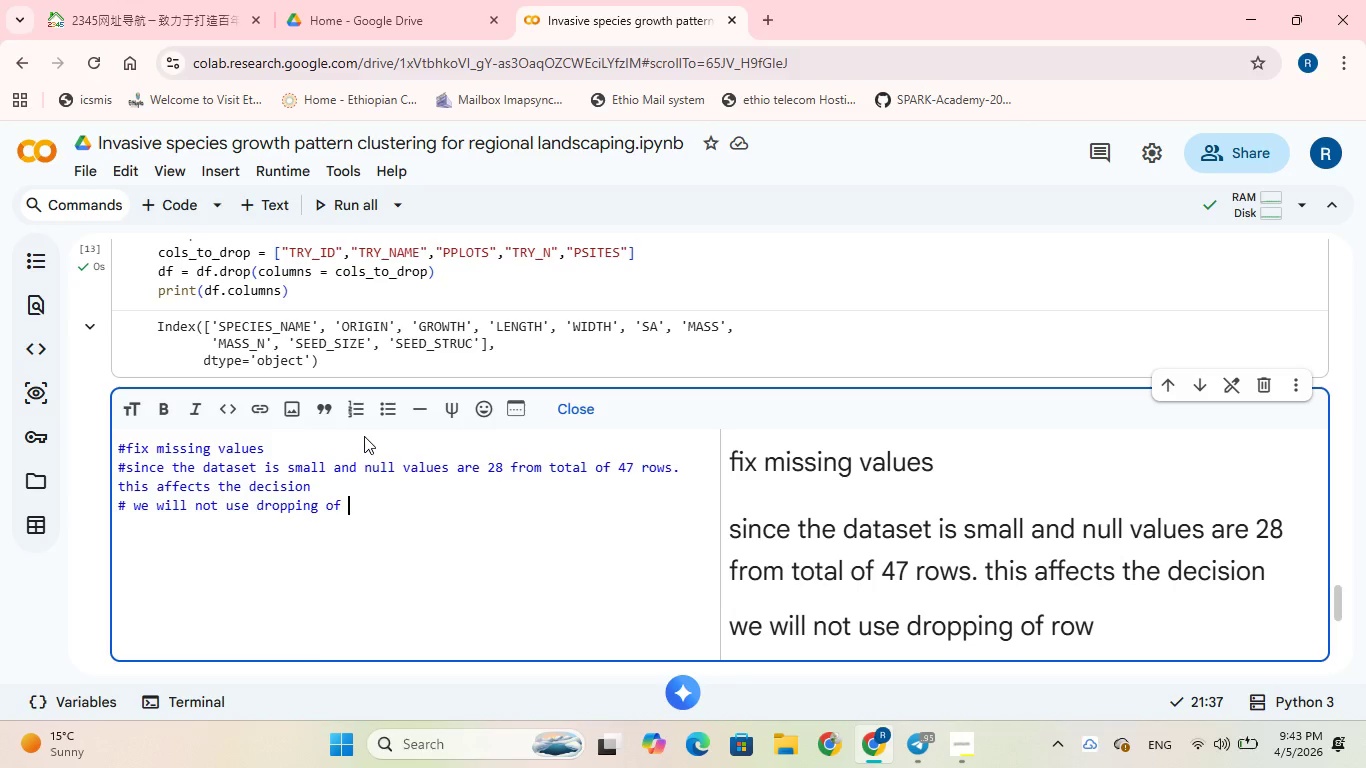 
type(rows with missing values)
 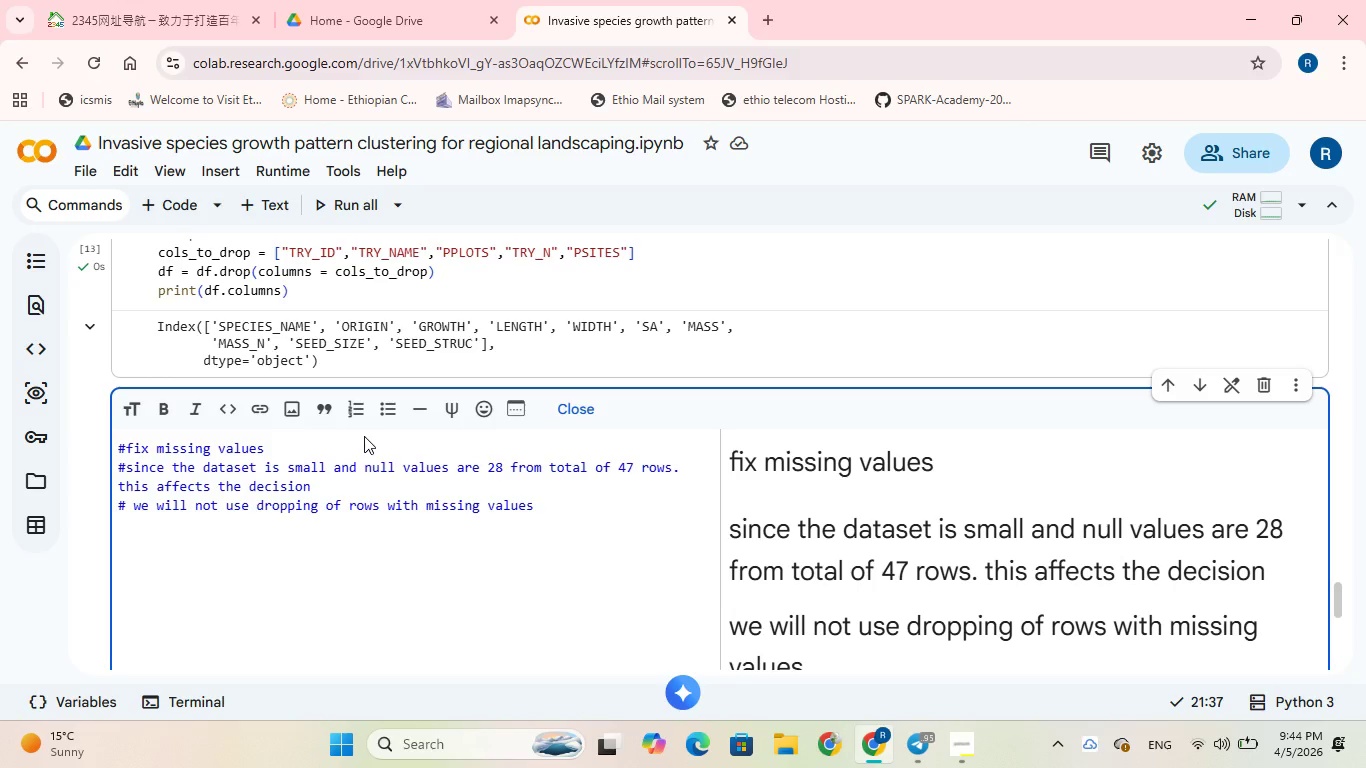 
wait(6.28)
 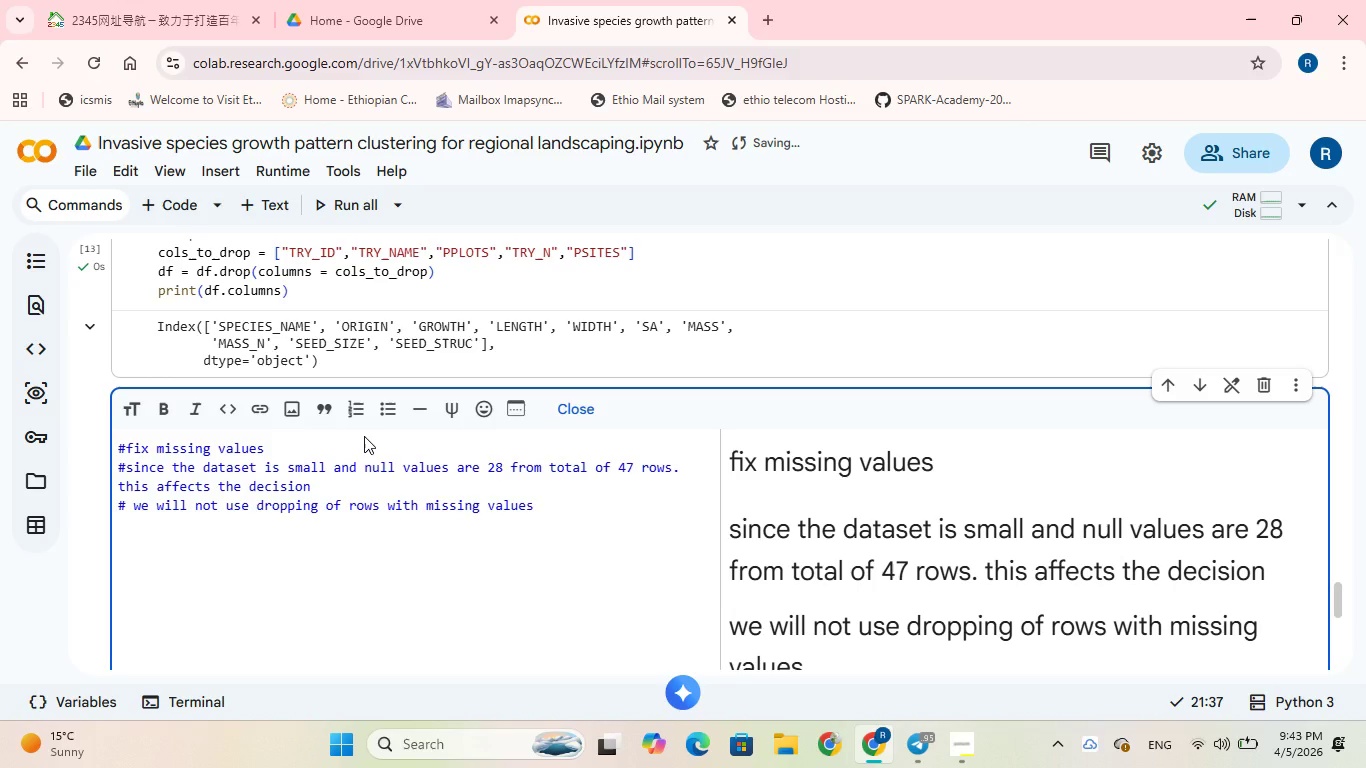 
type(, rathr use imputing)
 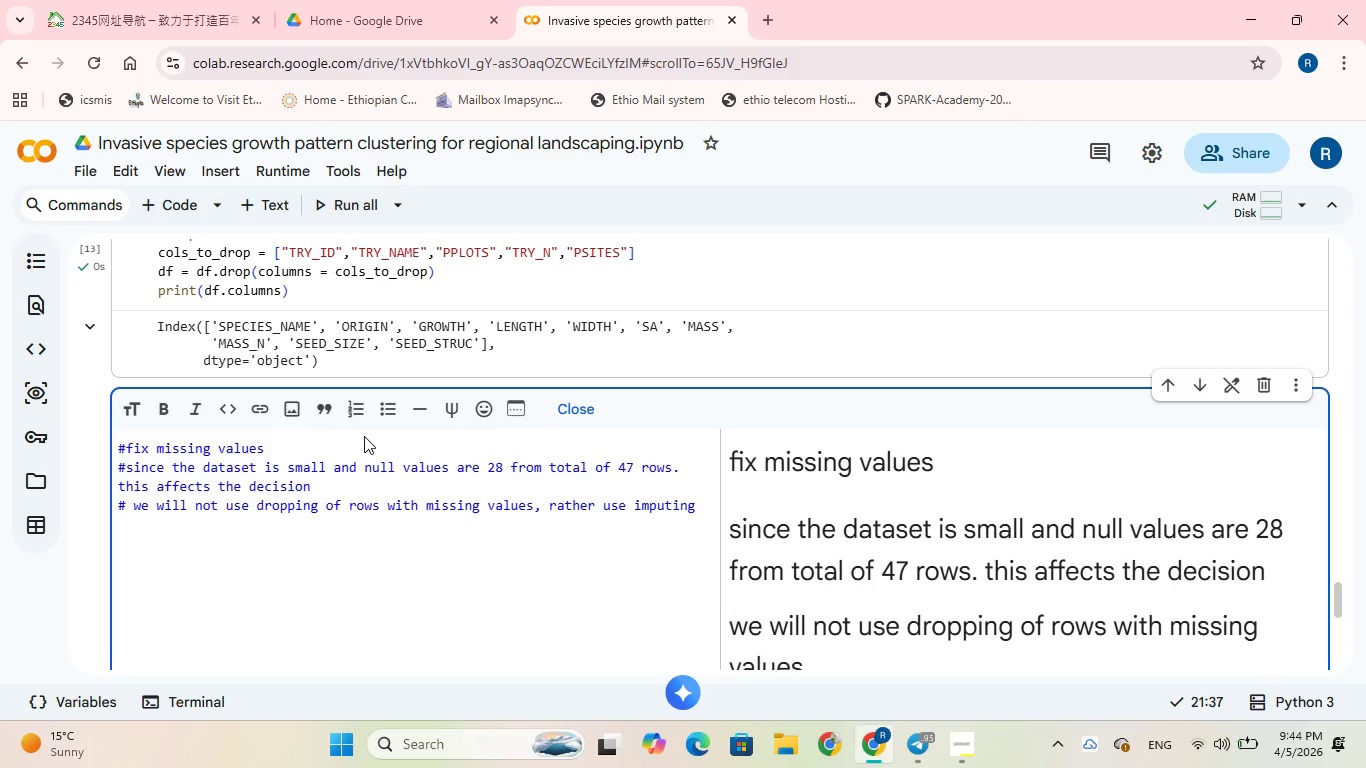 
wait(10.05)
 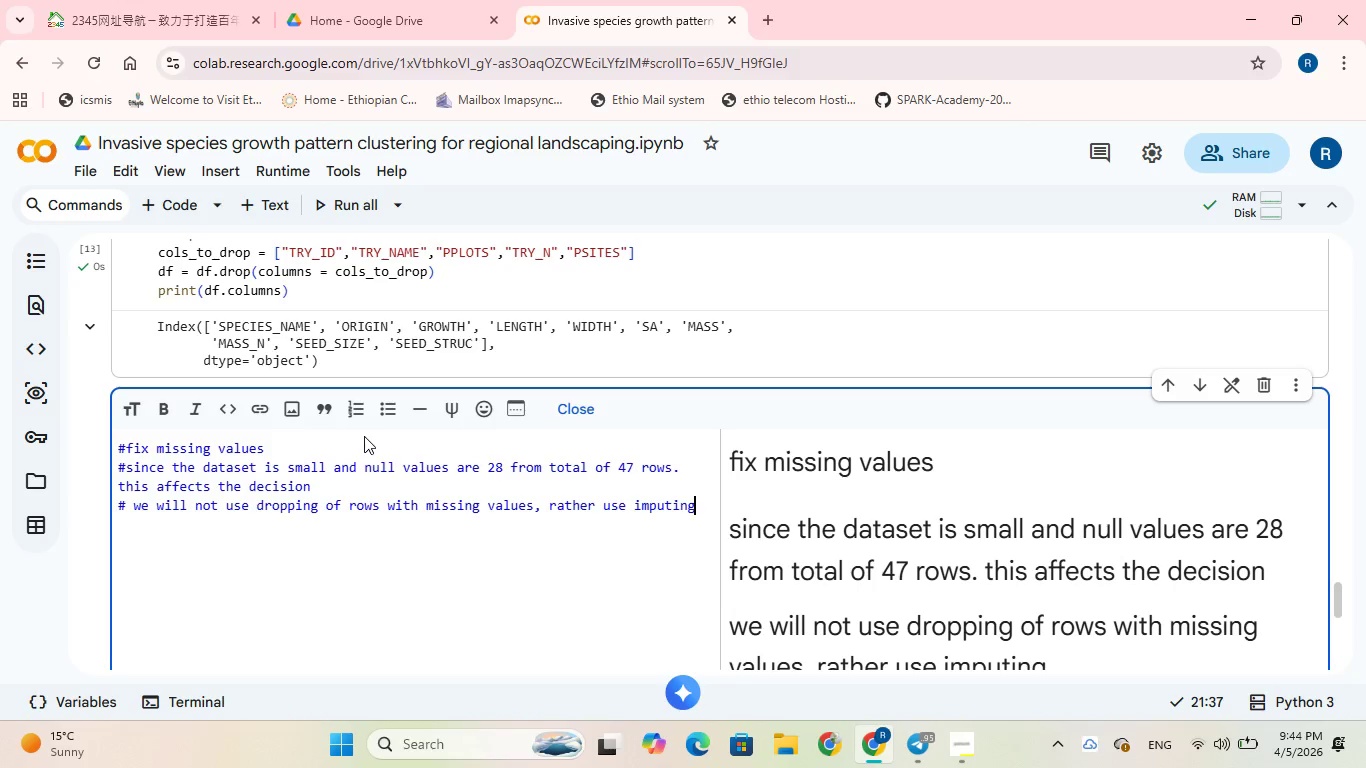 
key(Enter)
 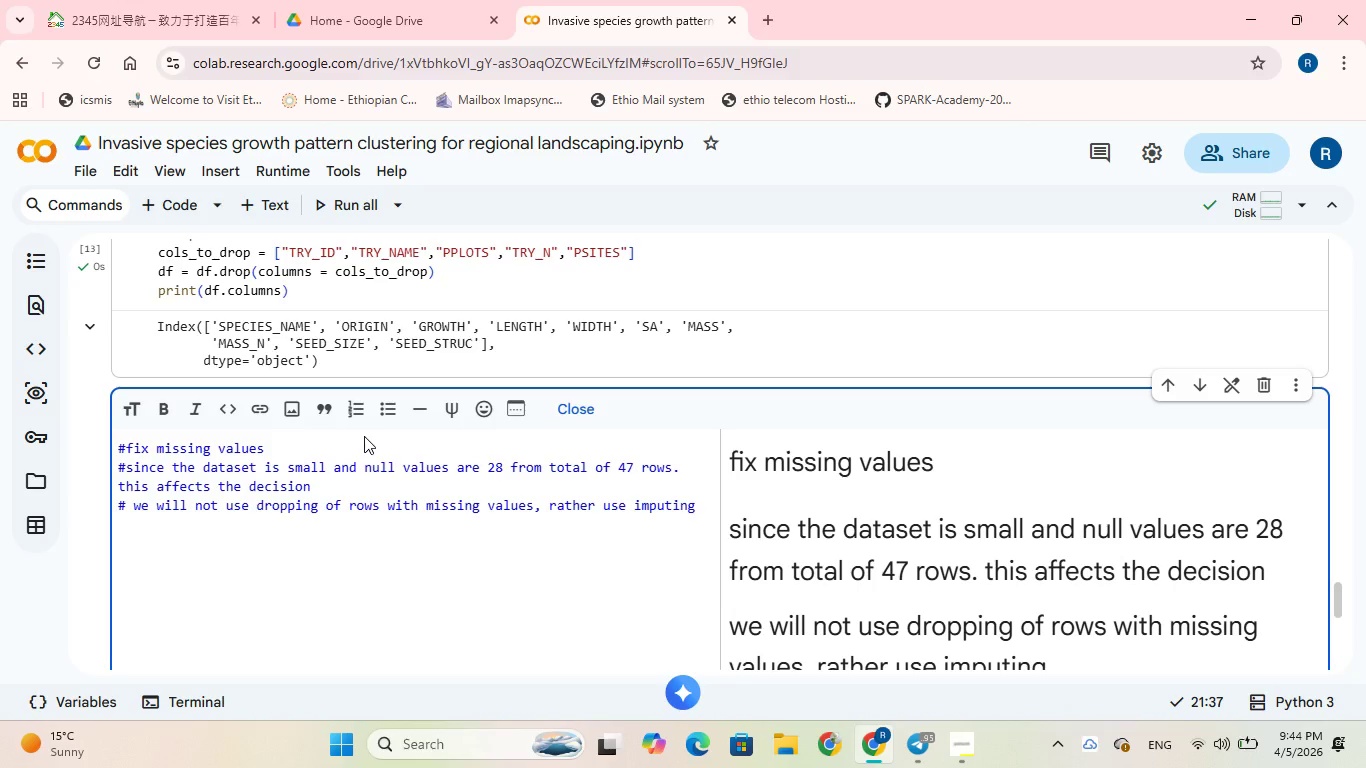 
type(#make null values)
 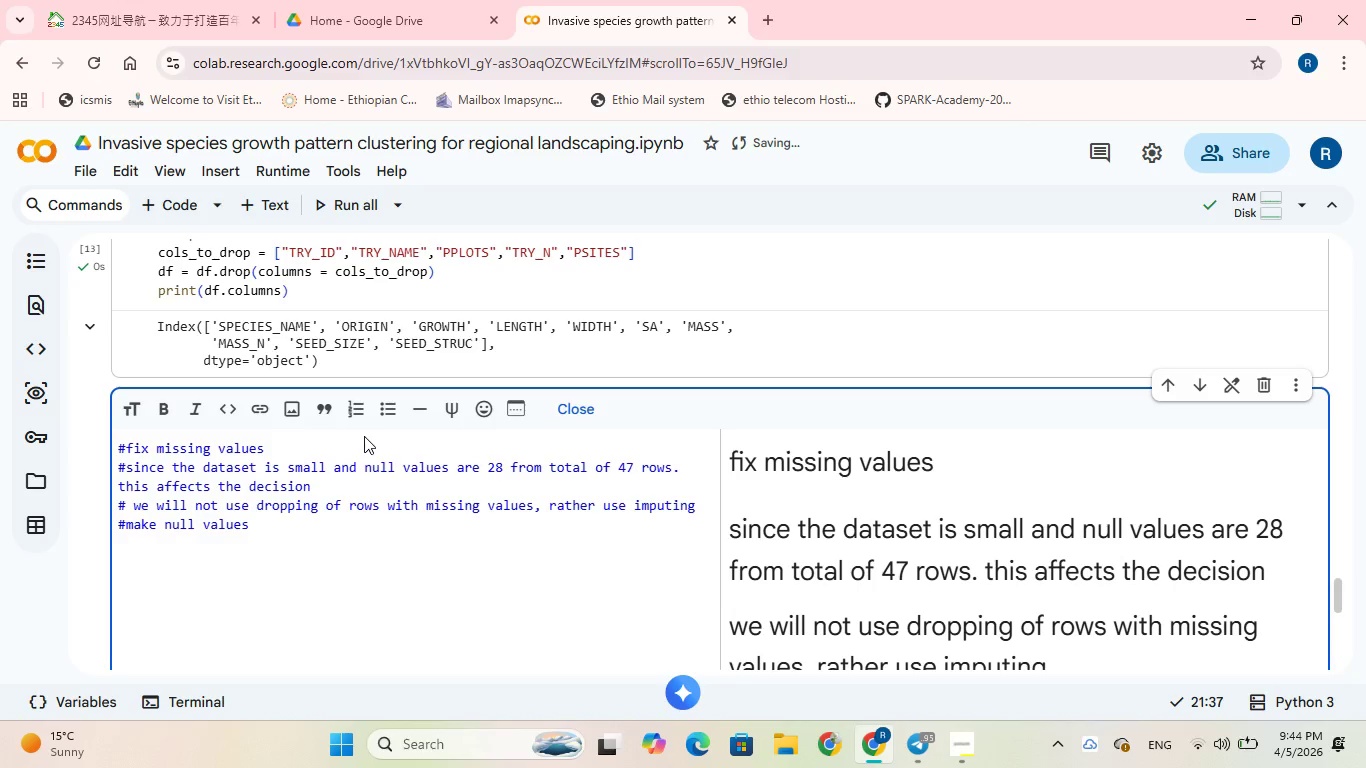 
type( fill with a category)
 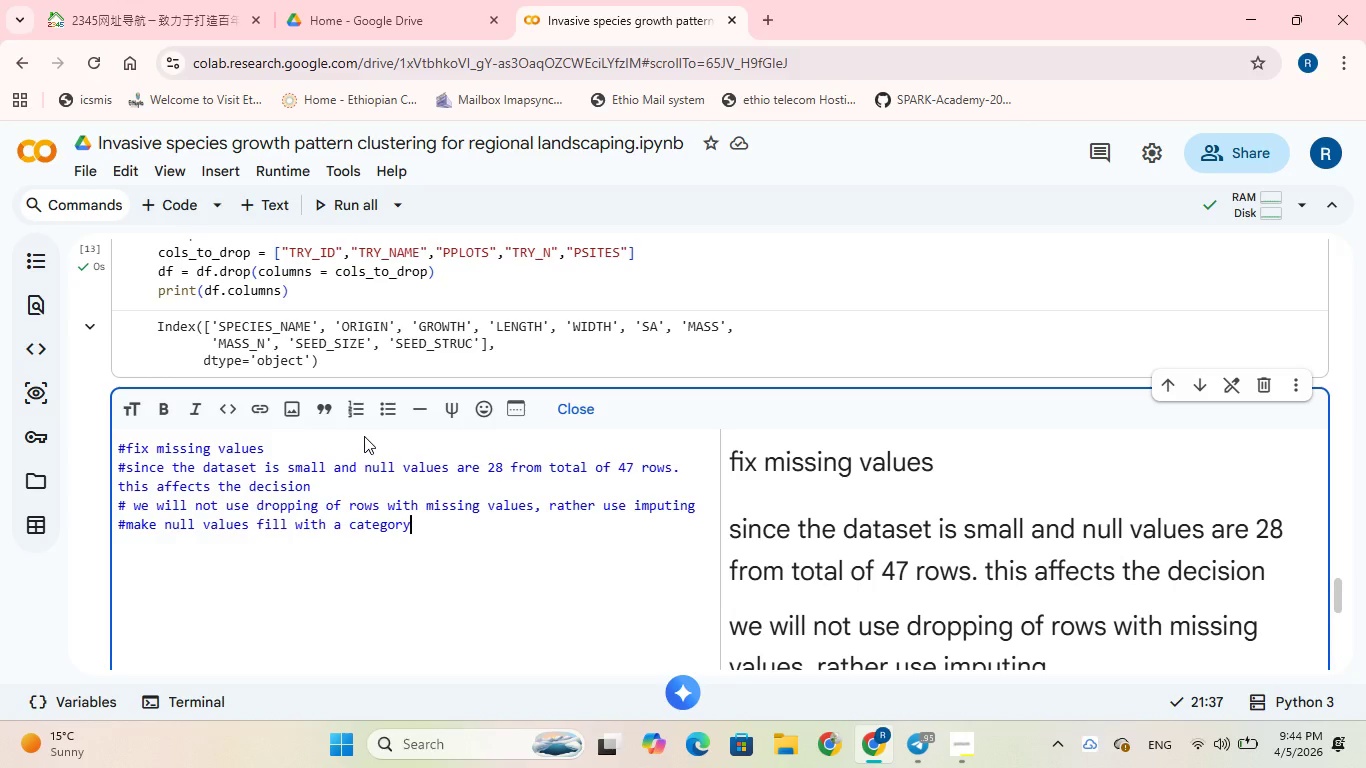 
type( UNKNOWN)
 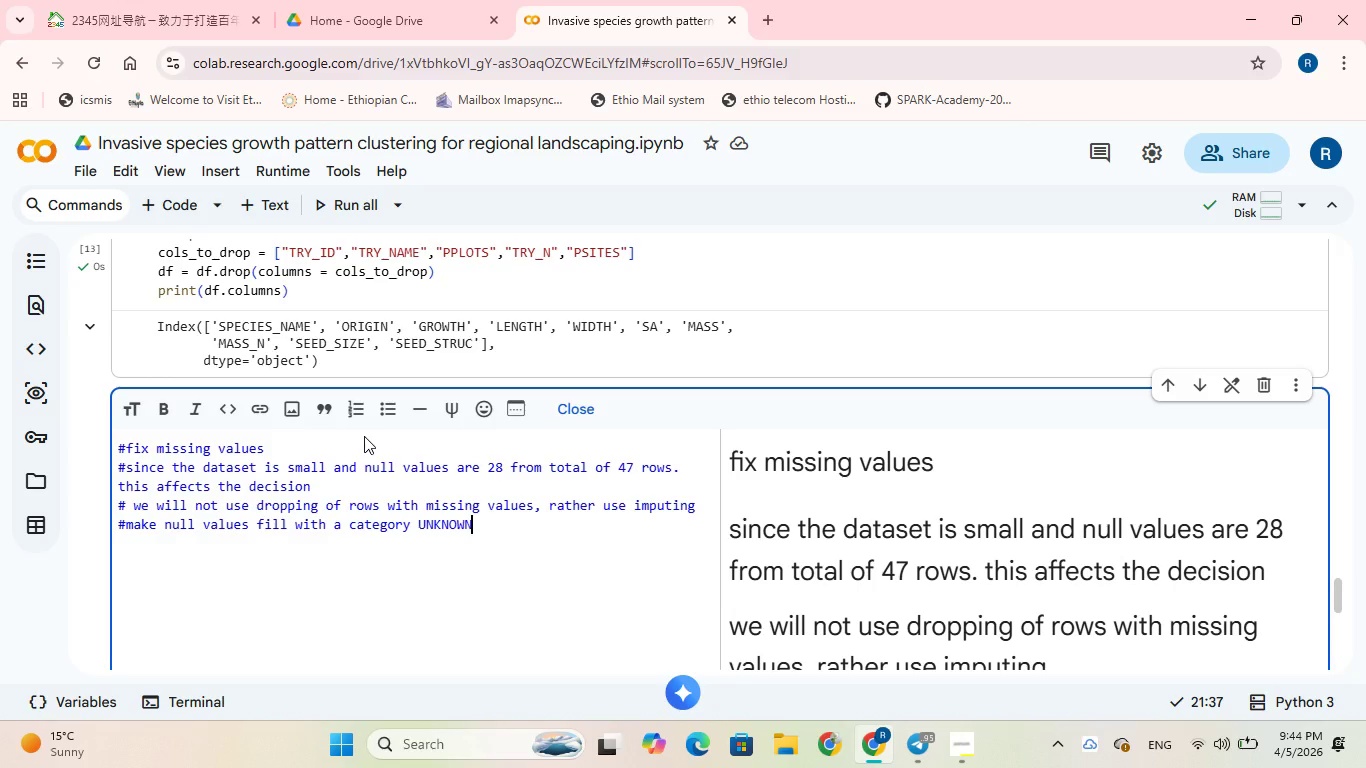 
key(Enter)
 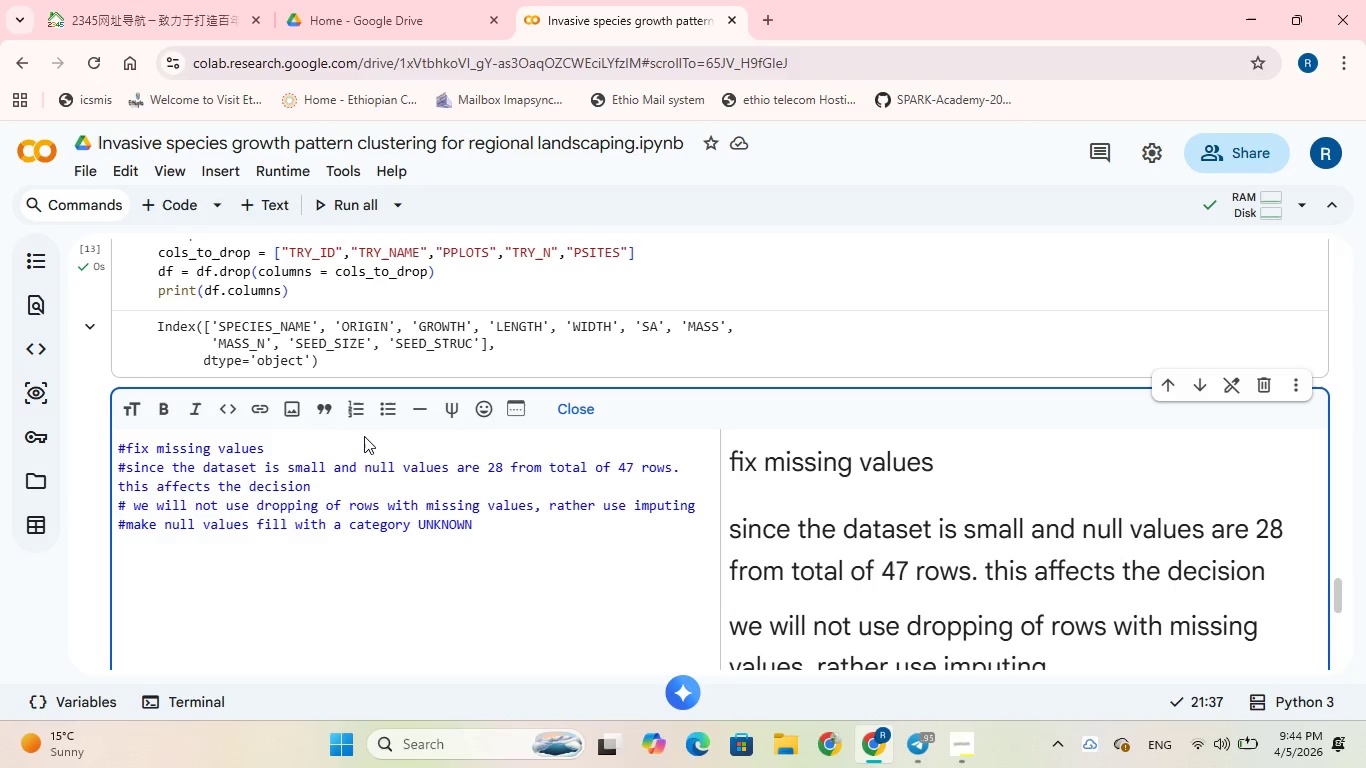 
key(Enter)
 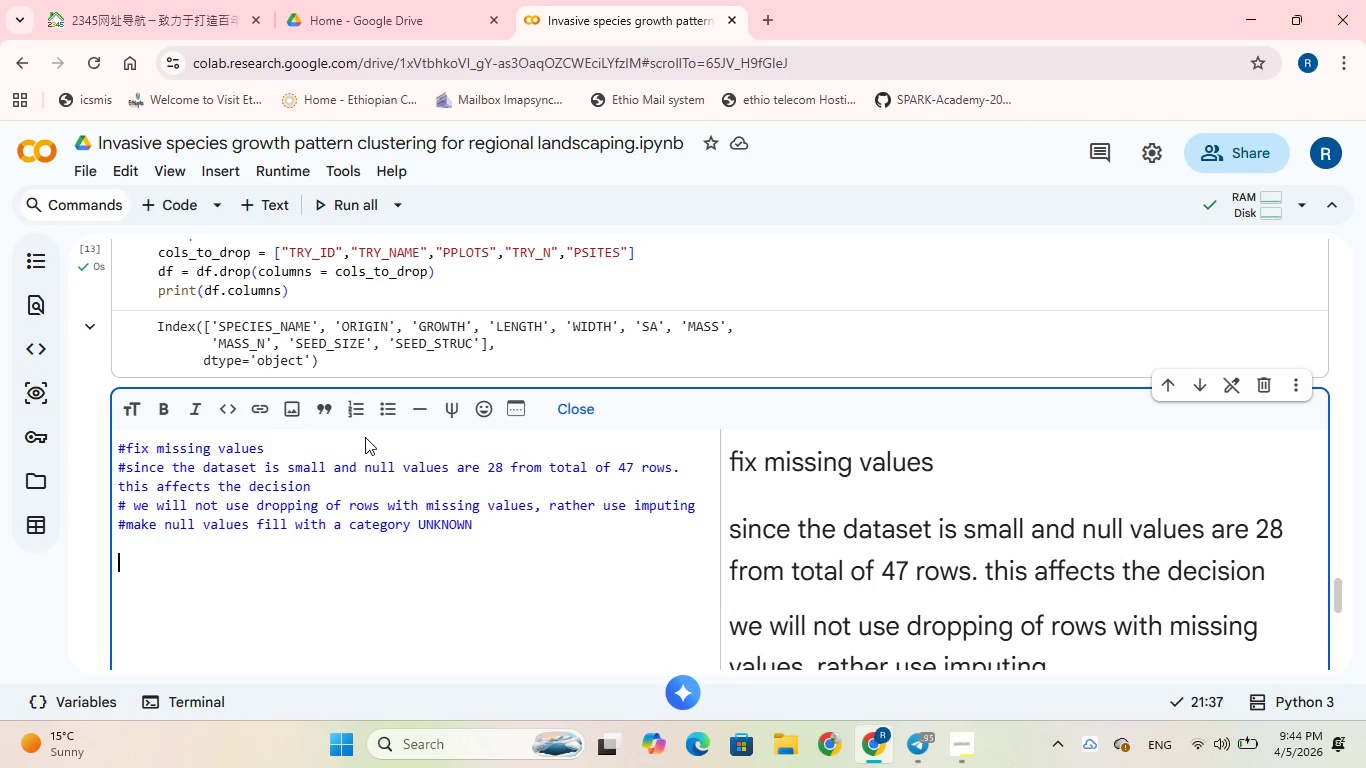 
wait(7.91)
 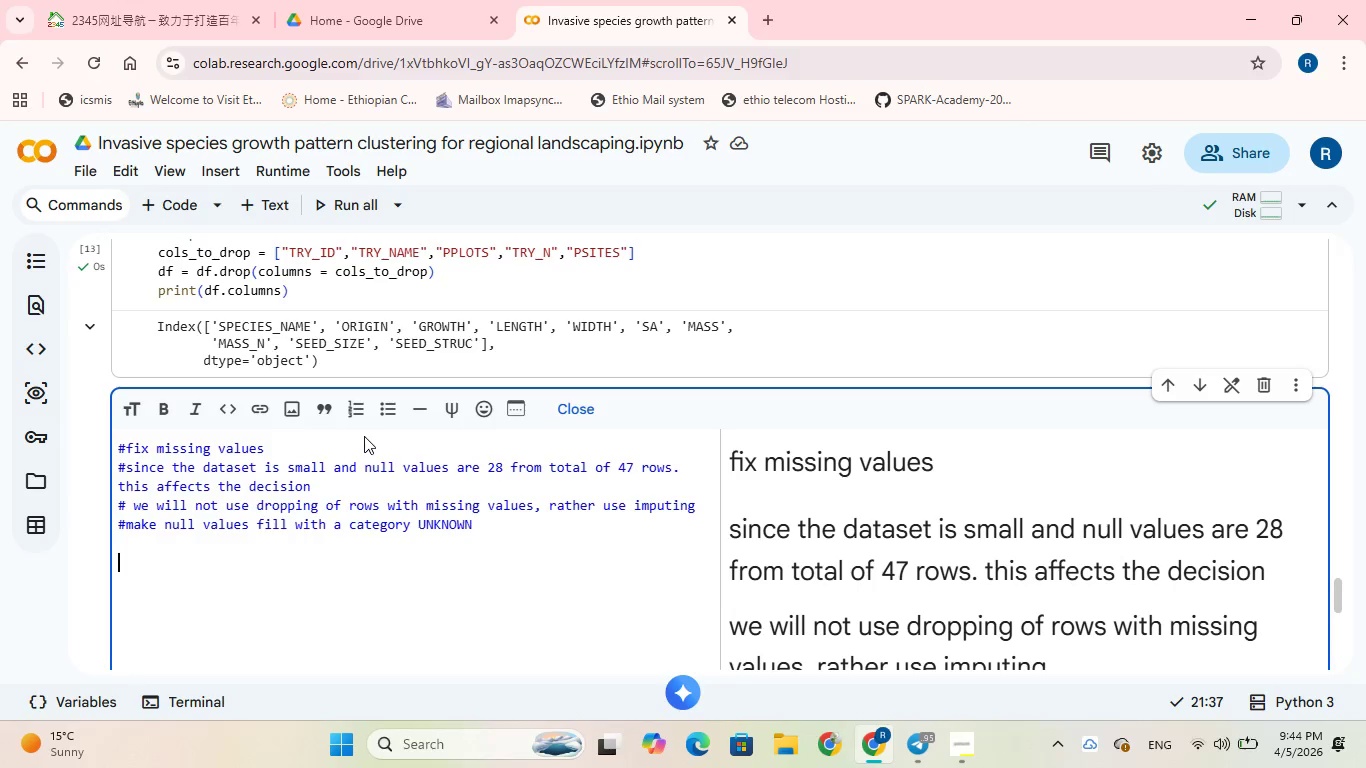 
left_click([808, 325])
 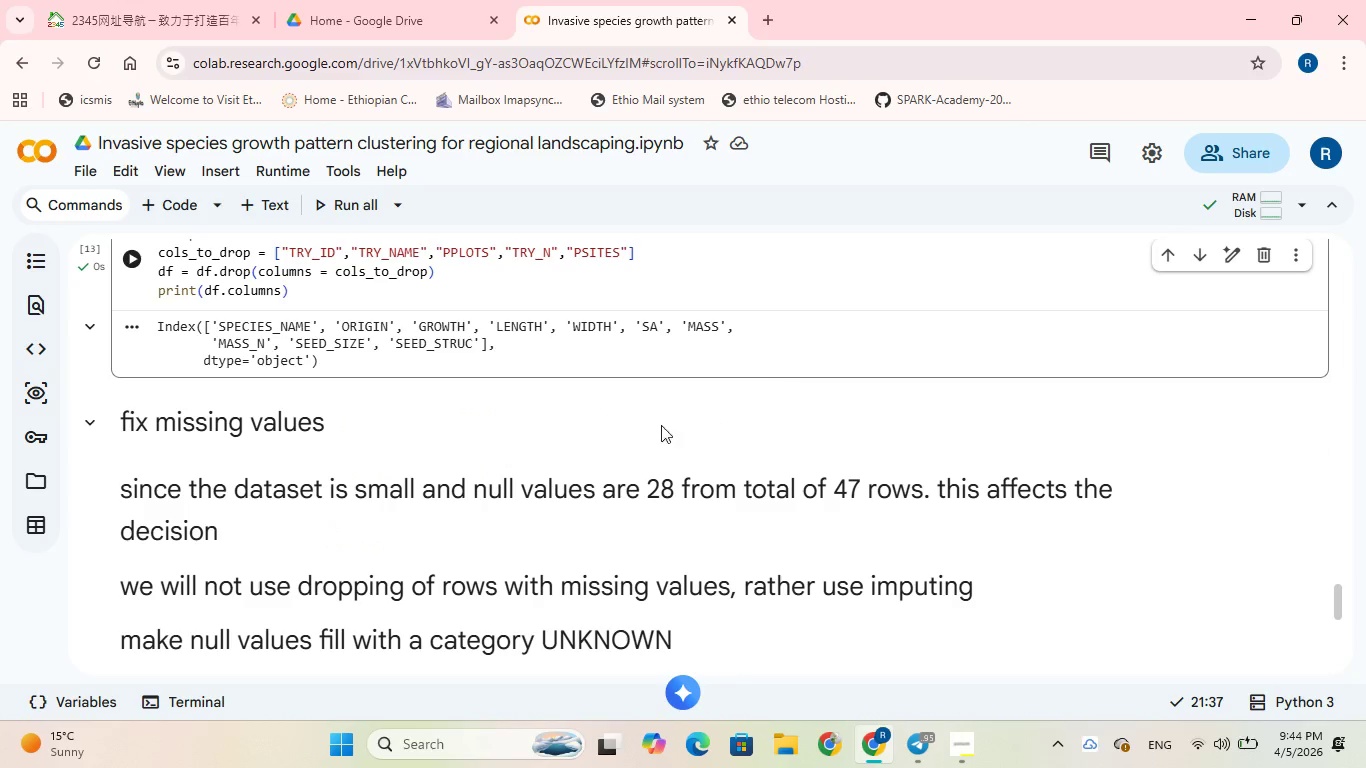 
scroll: coordinate [613, 449], scroll_direction: down, amount: 3.0
 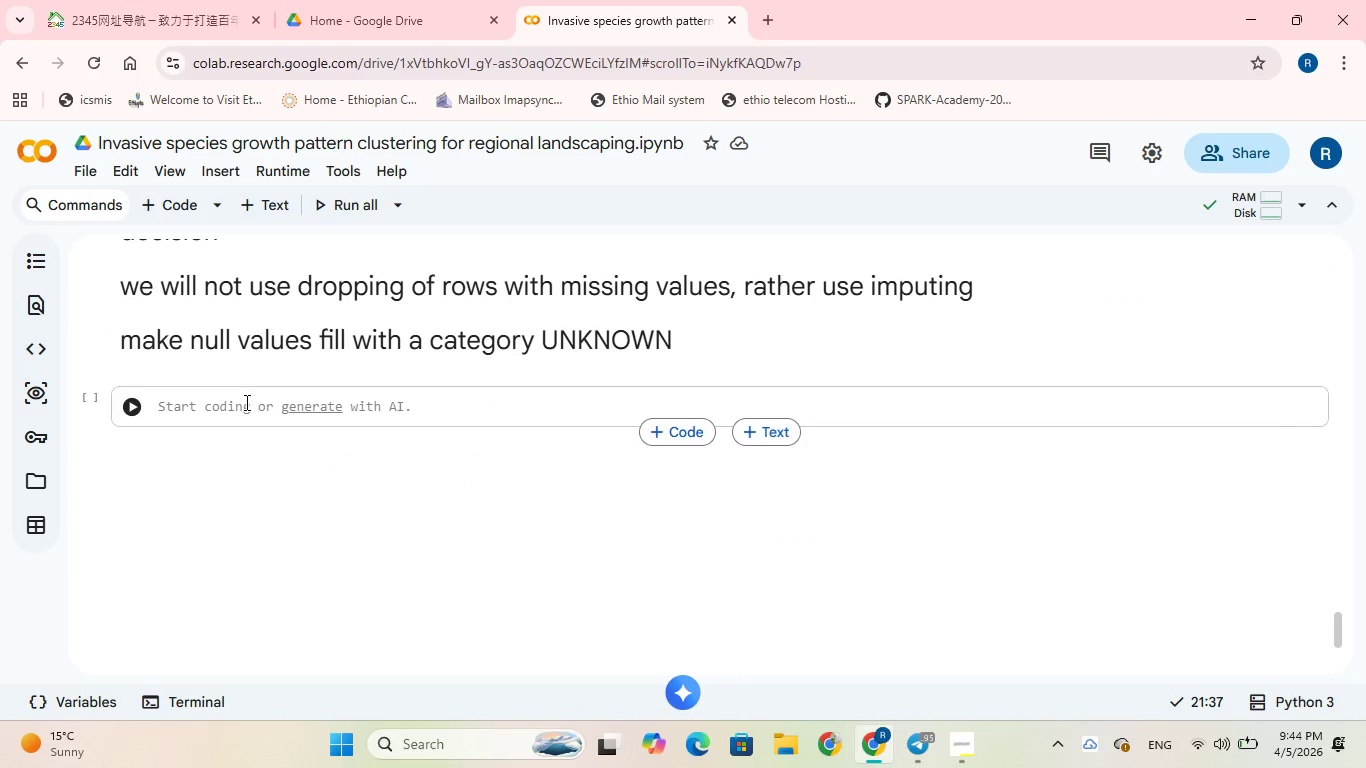 
left_click([242, 402])
 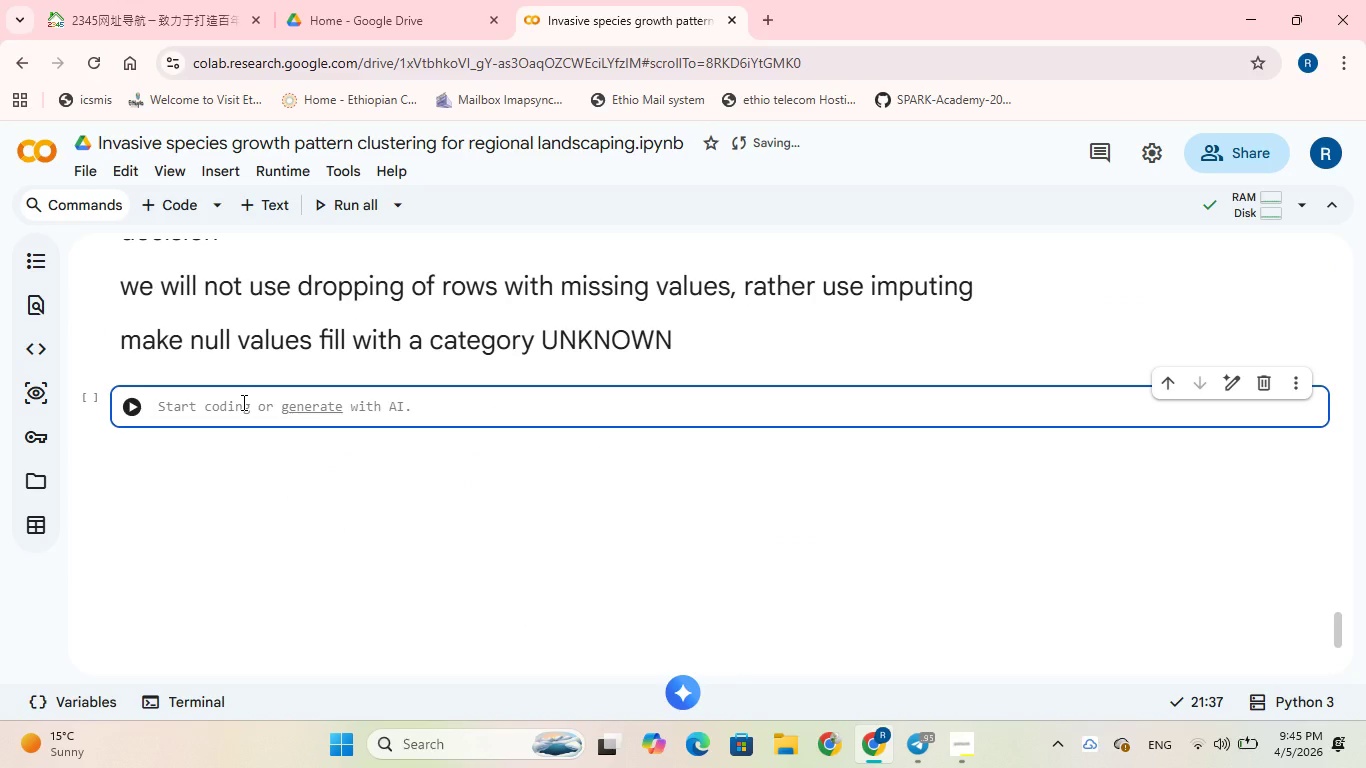 
type(df)
 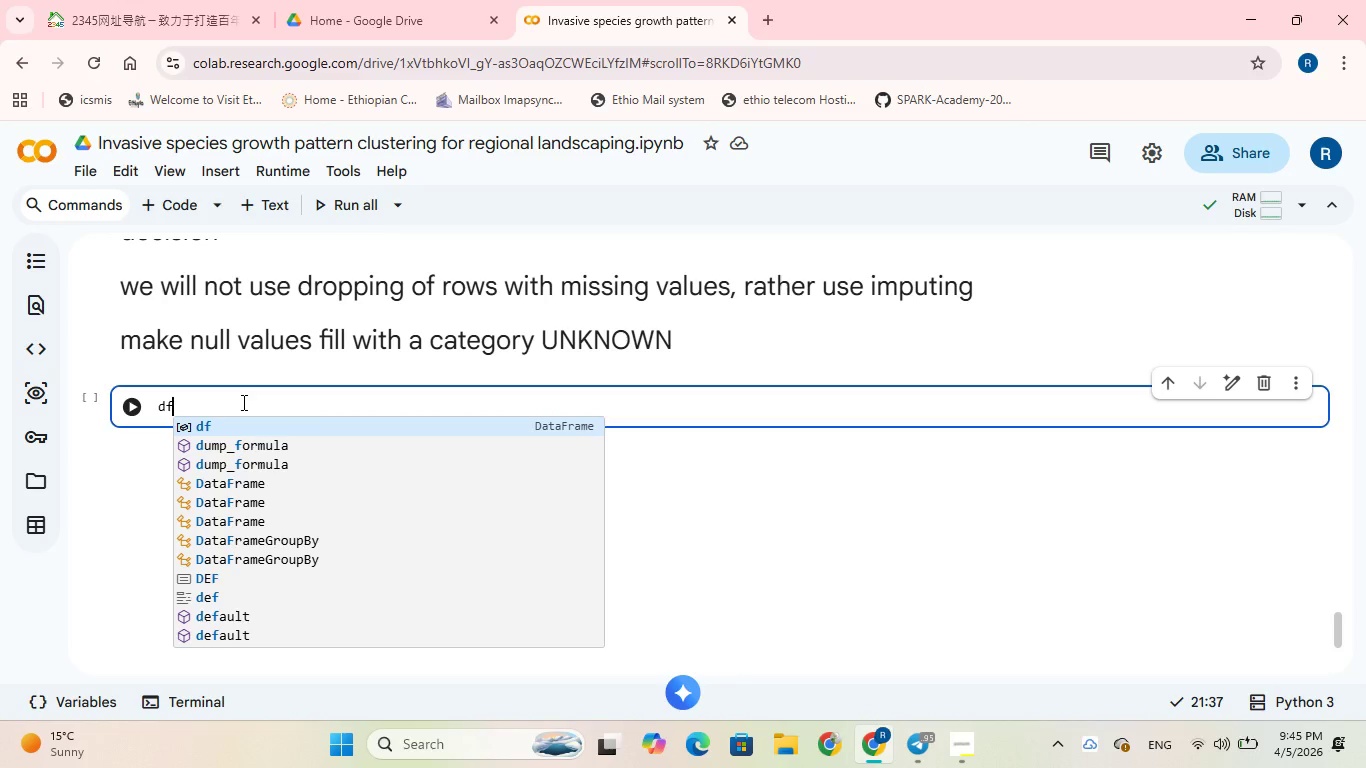 
wait(5.16)
 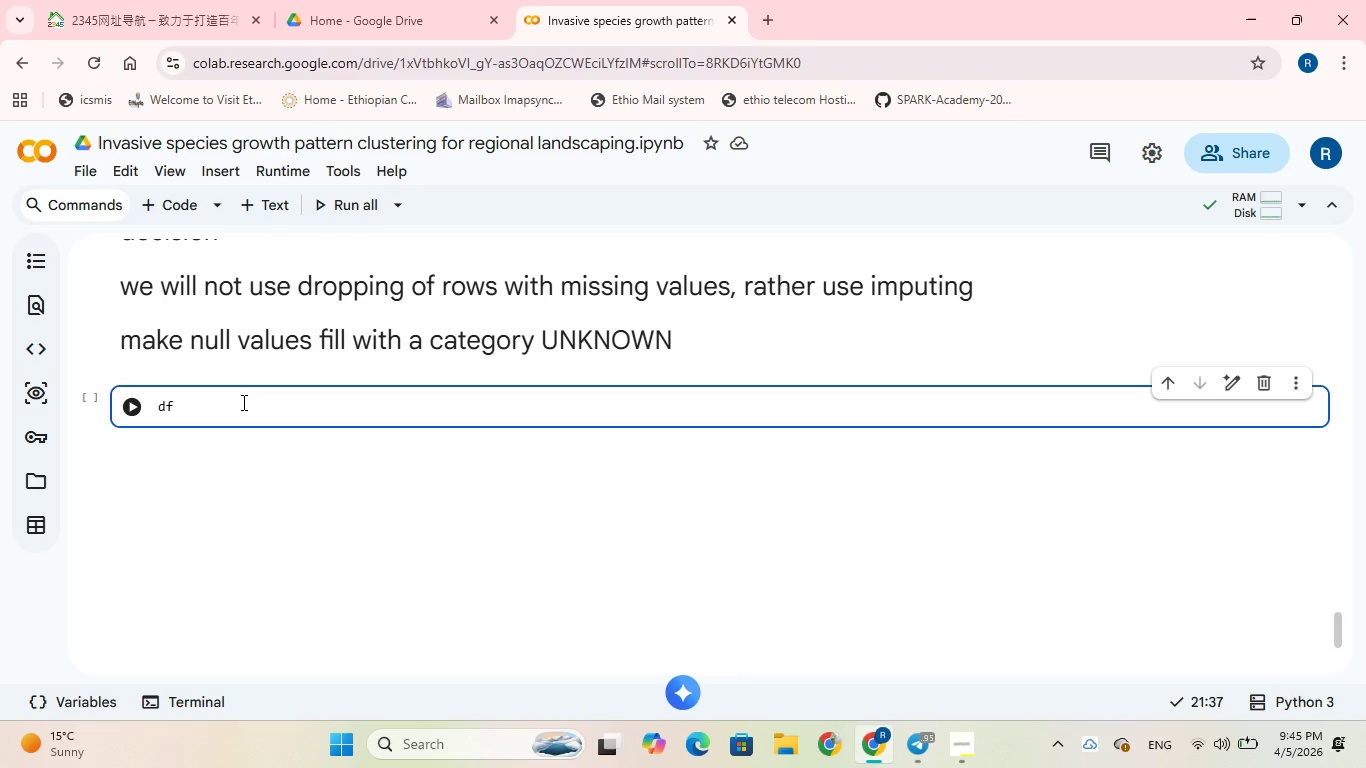 
key(BracketLeft)
 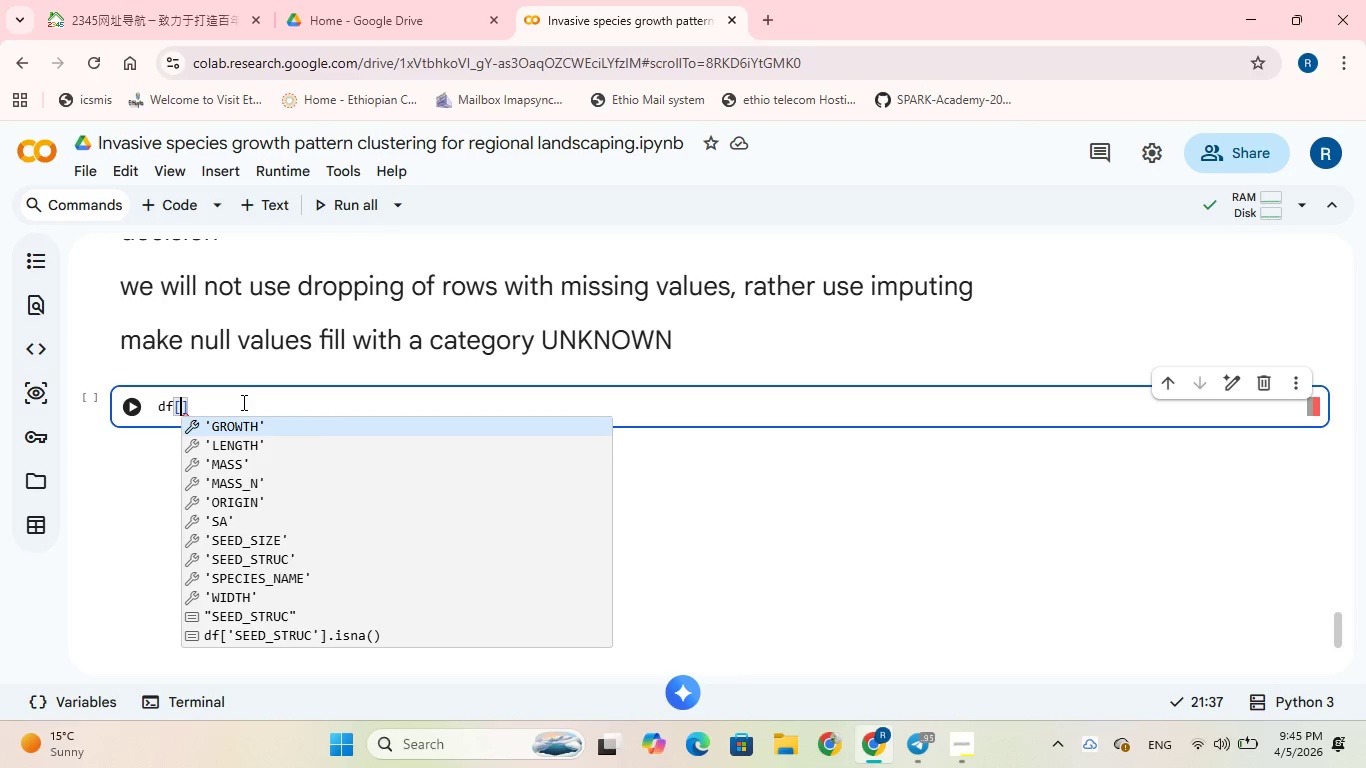 
key(Quote)
 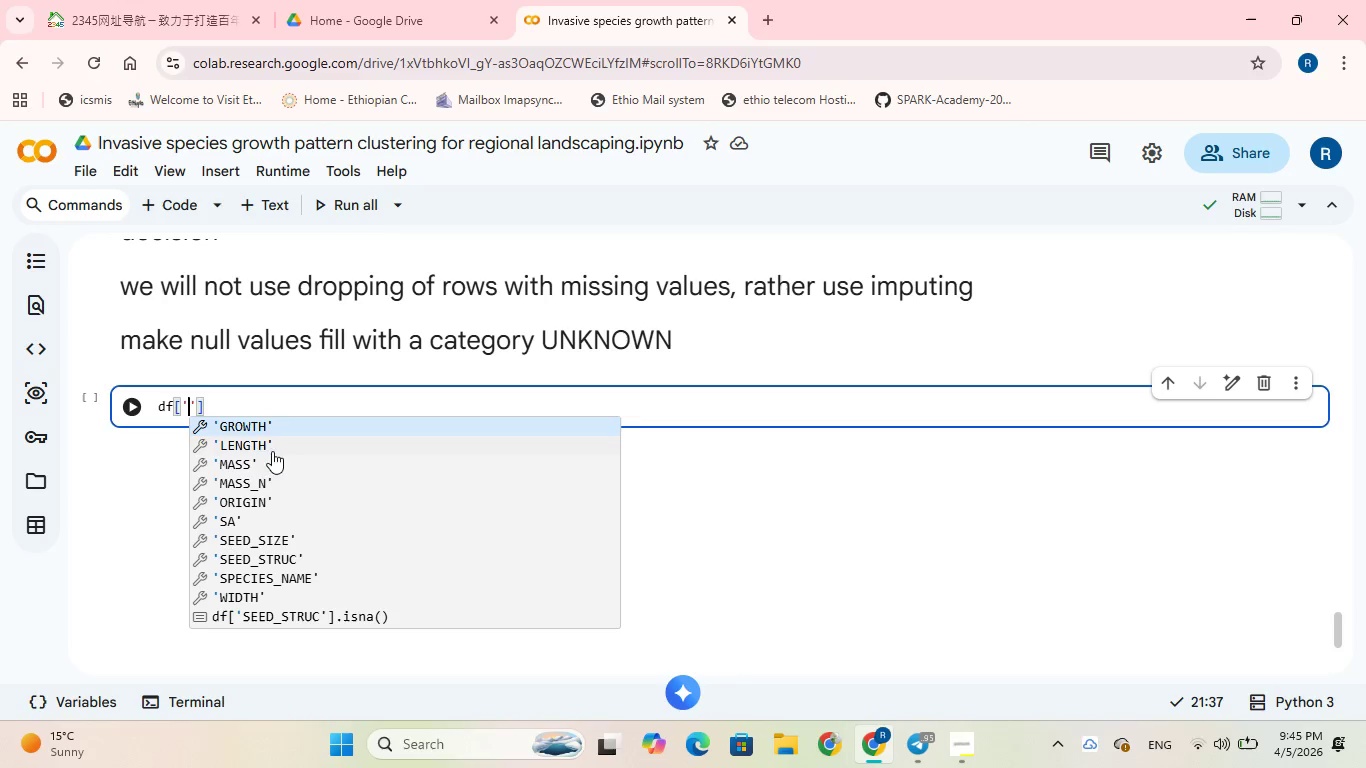 
left_click([297, 559])
 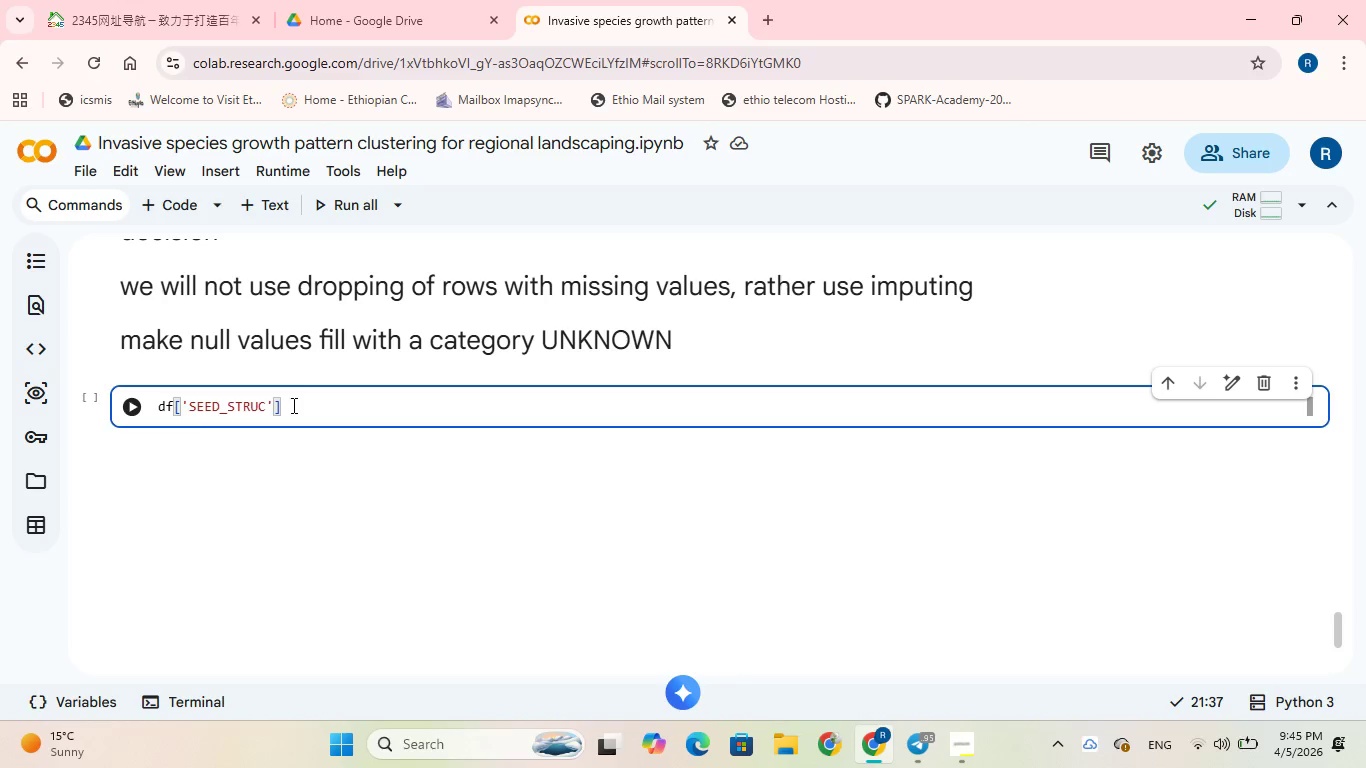 
left_click([292, 405])
 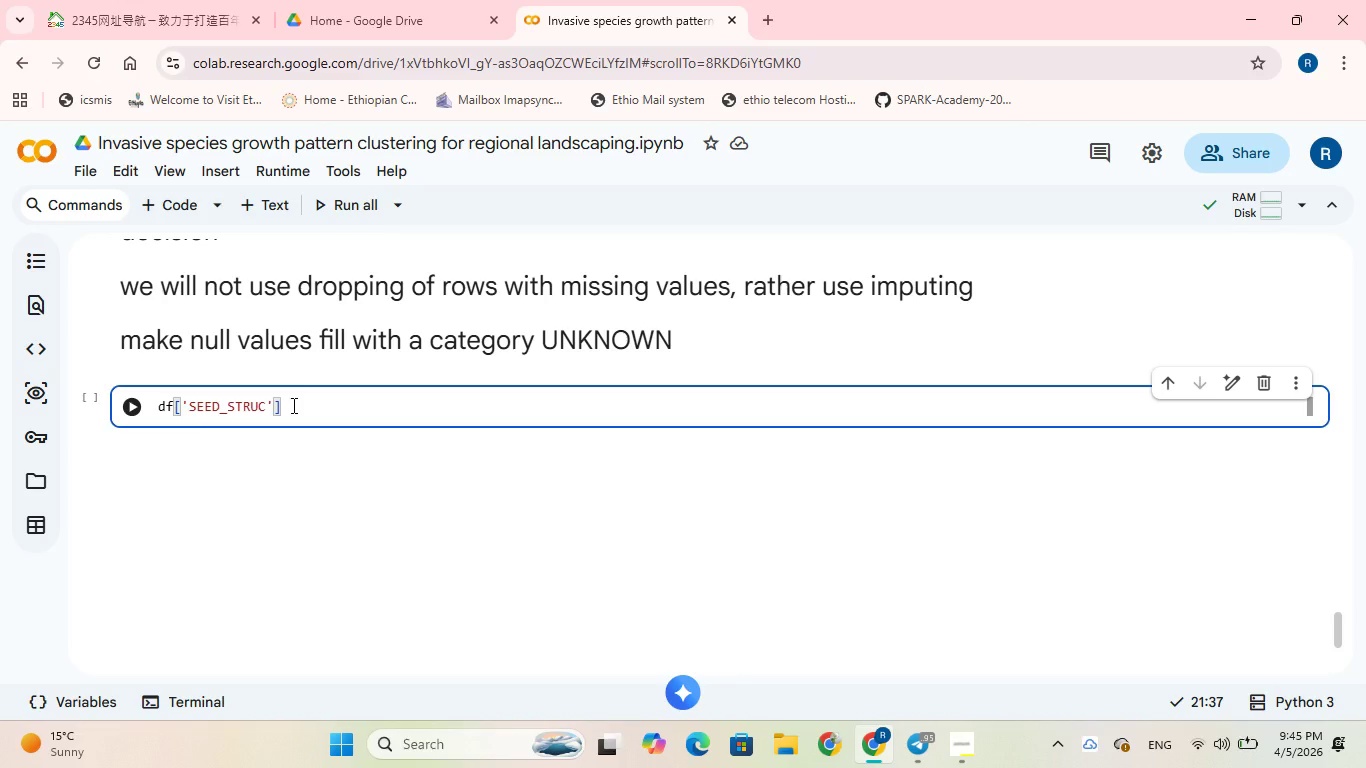 
type( = df[)
 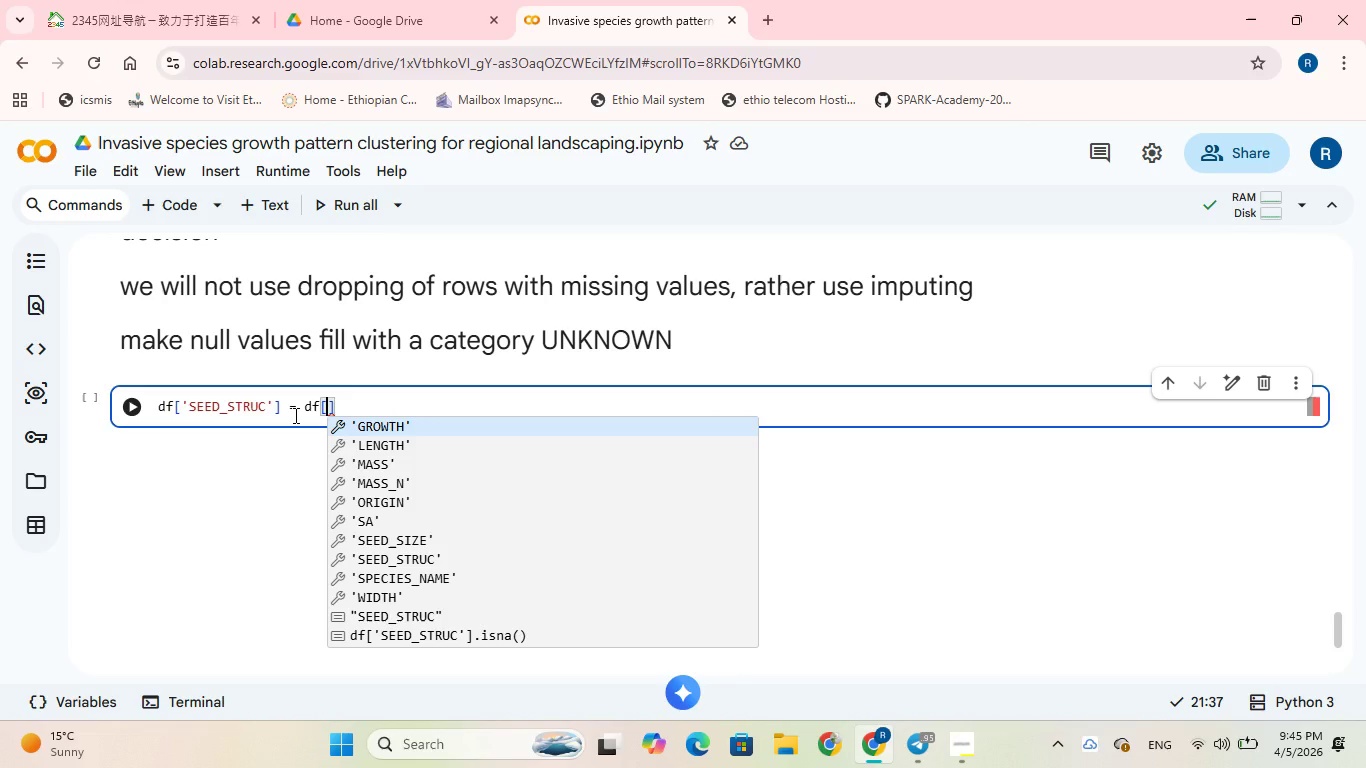 
wait(6.89)
 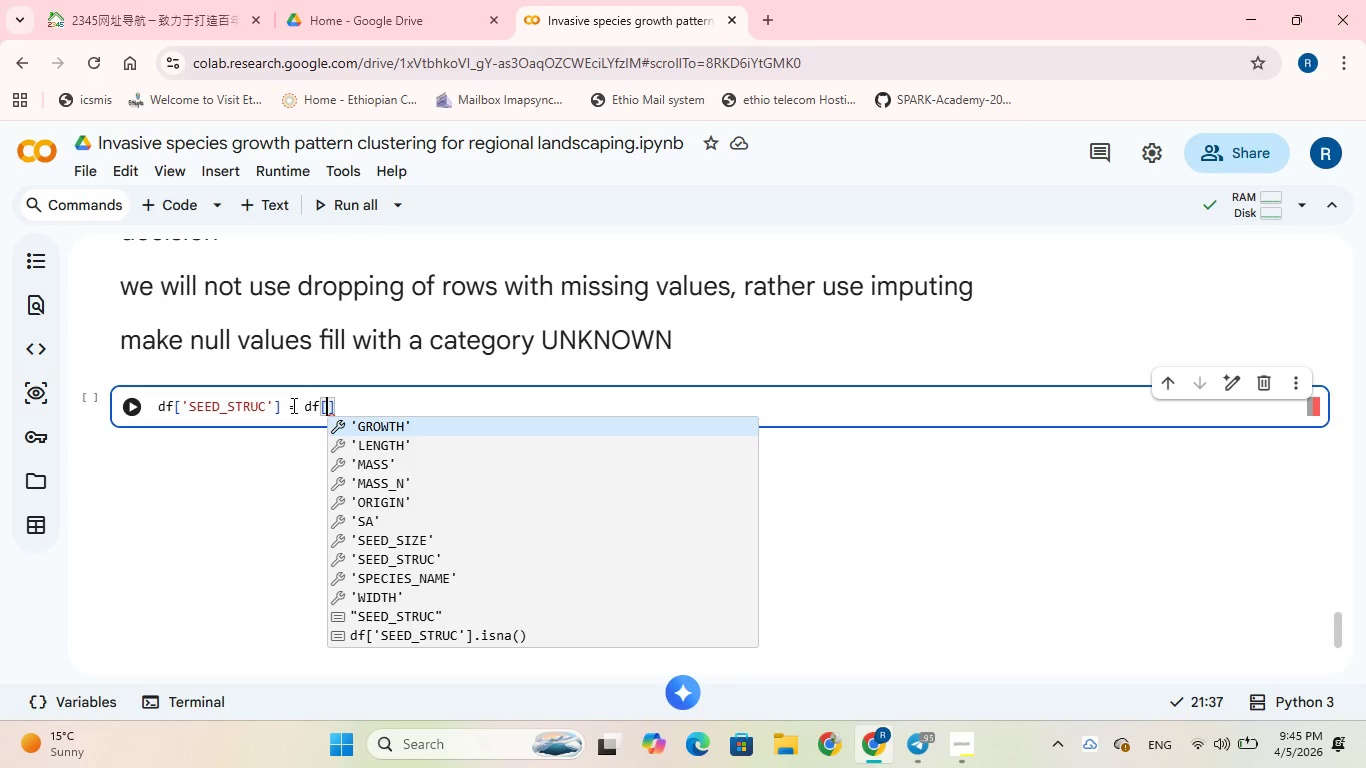 
key(Quote)
 